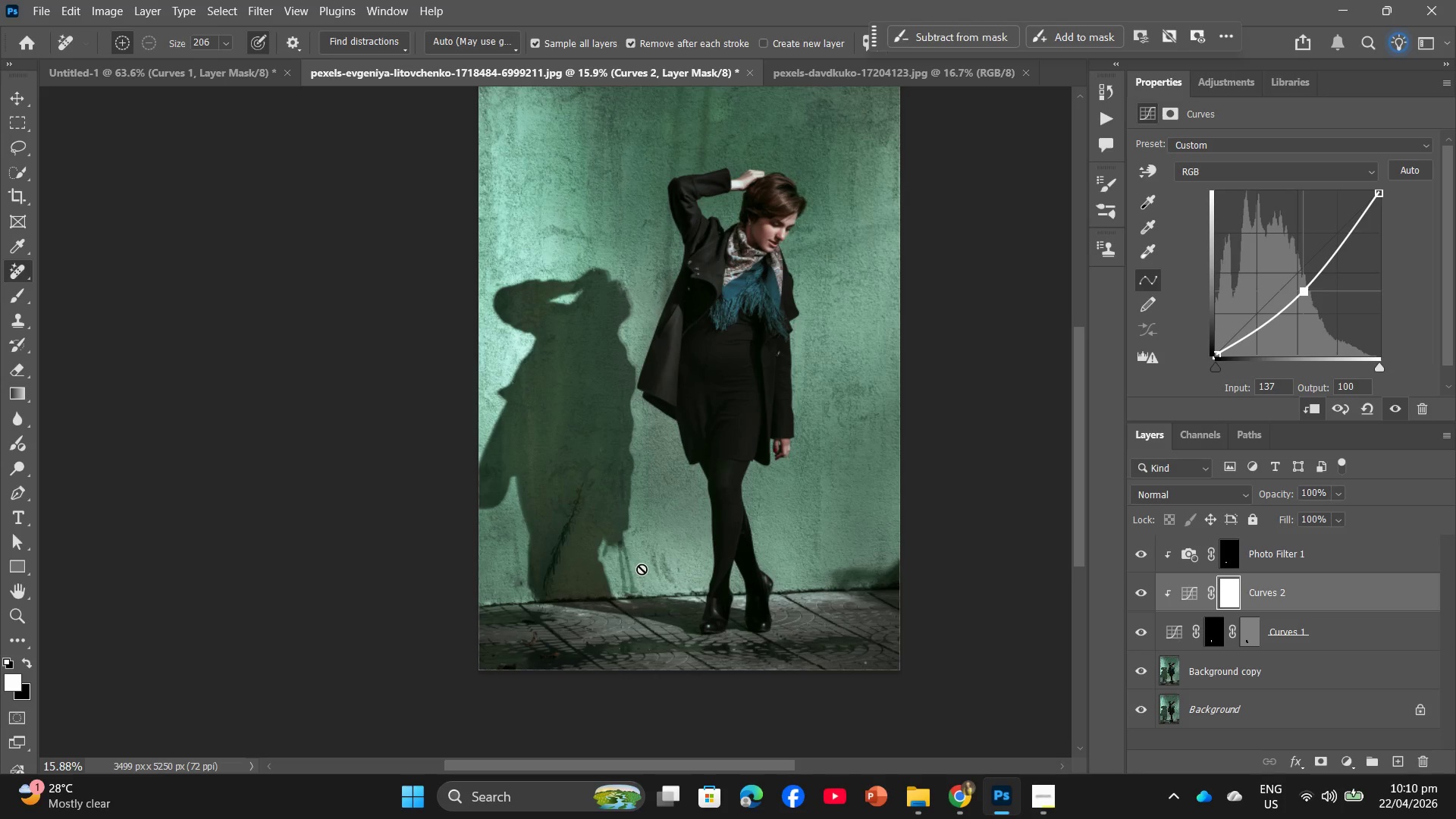 
hold_key(key=AltLeft, duration=2.02)
scroll: coordinate [635, 569], scroll_direction: up, amount: 15.0
 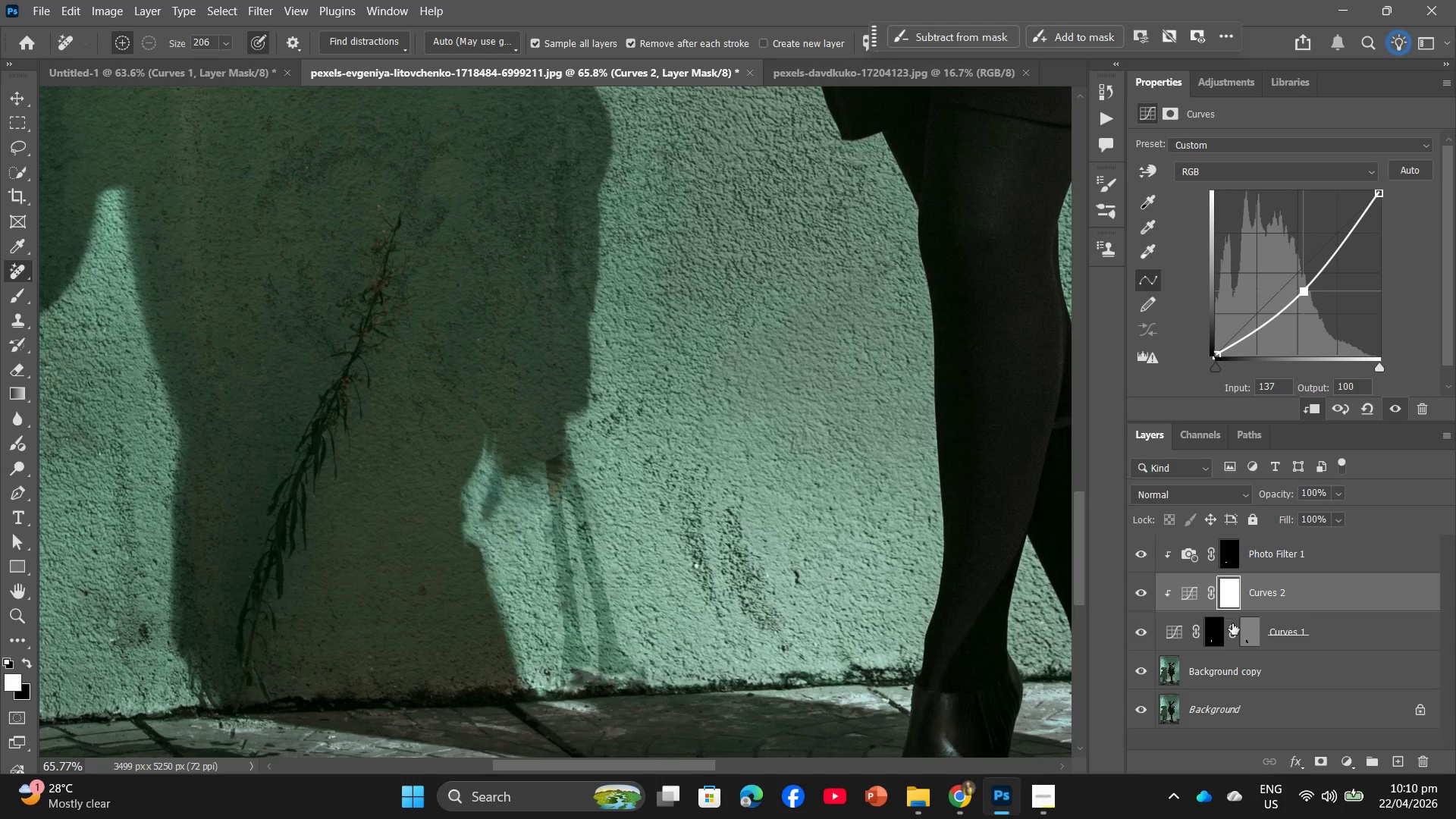 
scroll: coordinate [1158, 703], scroll_direction: down, amount: 4.0
 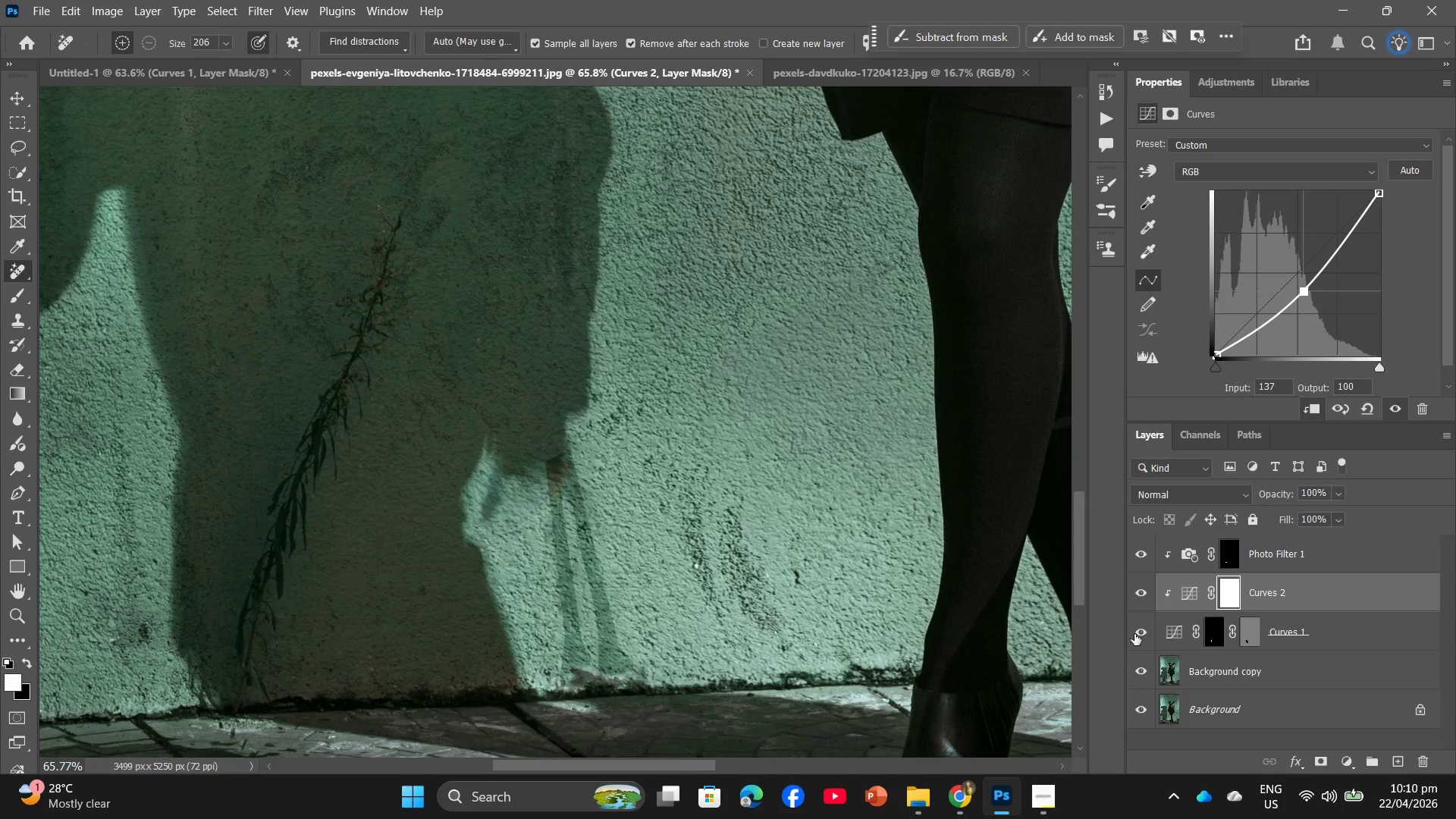 
left_click([1139, 632])
 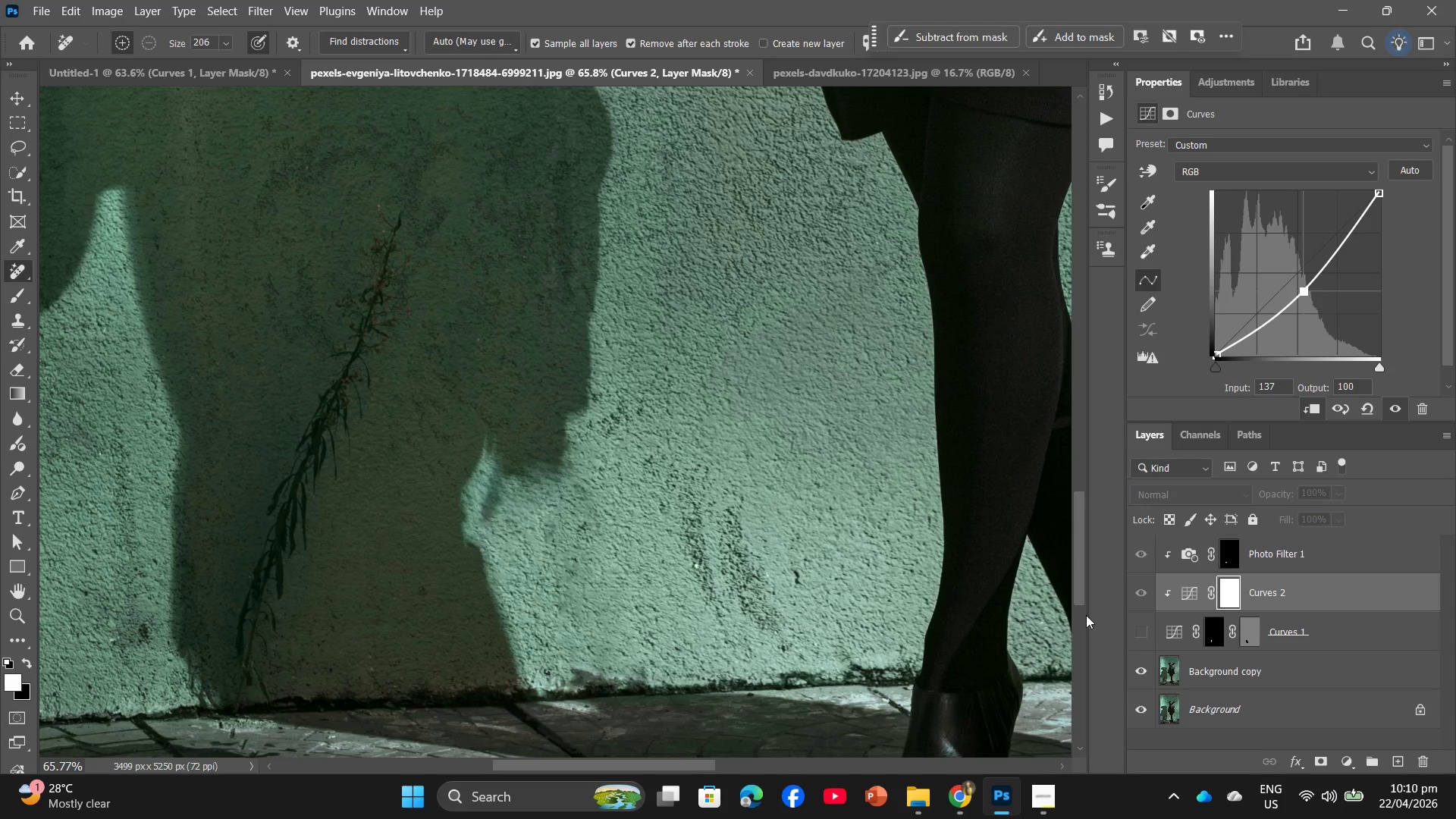 
hold_key(key=AltLeft, duration=1.45)
scroll: coordinate [629, 469], scroll_direction: down, amount: 3.0
 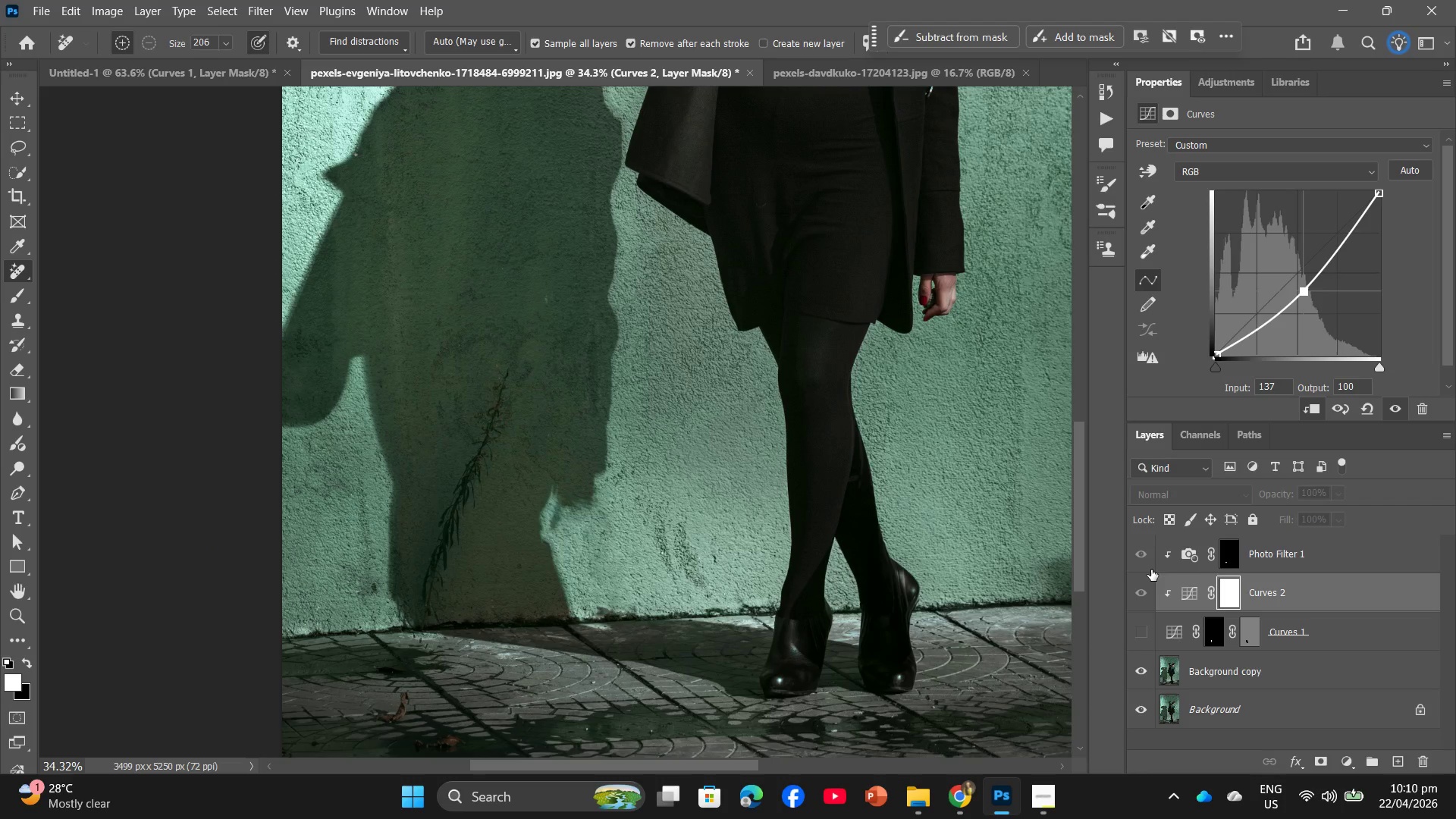 
left_click([1145, 588])
 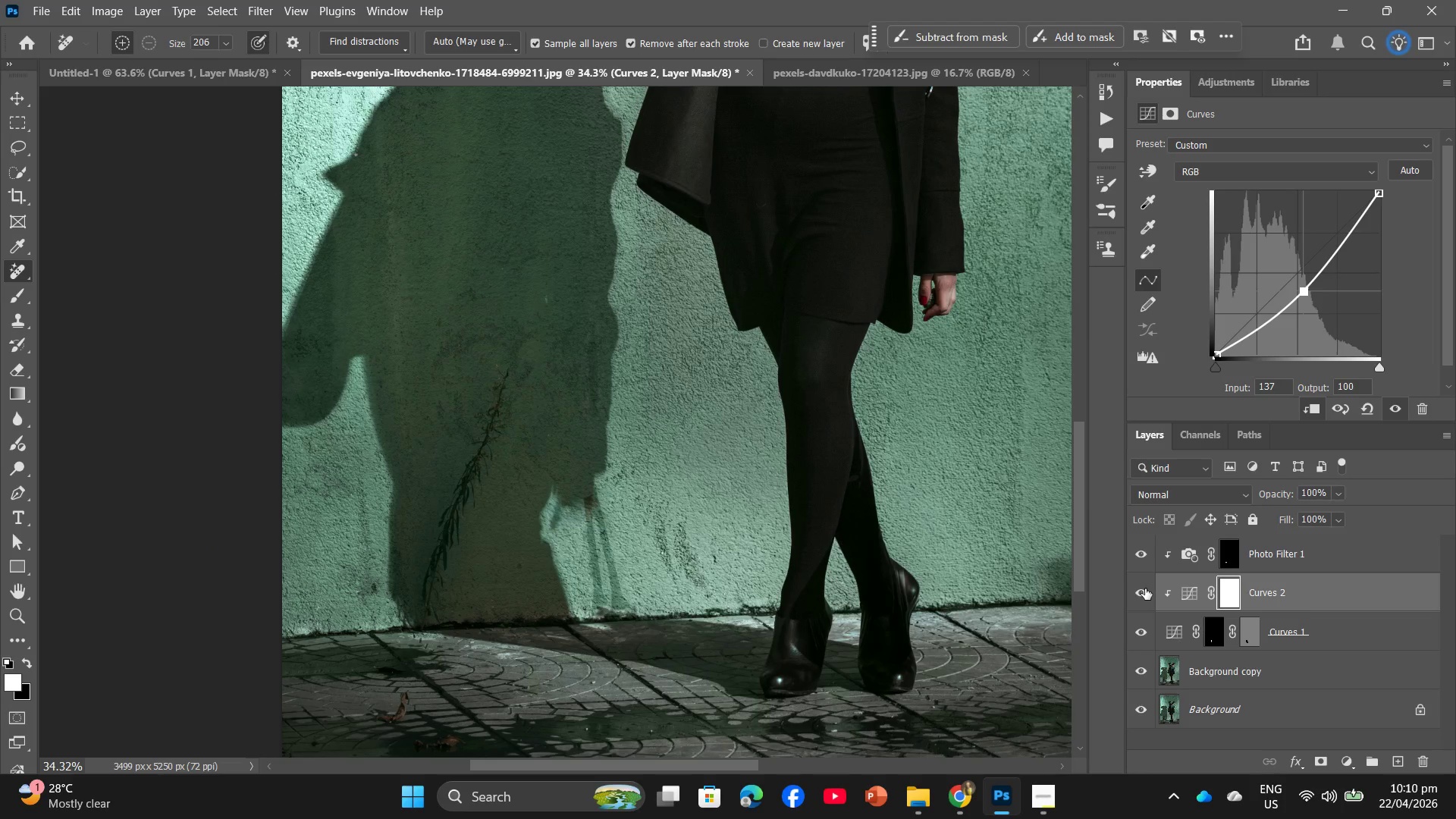 
left_click([1145, 588])
 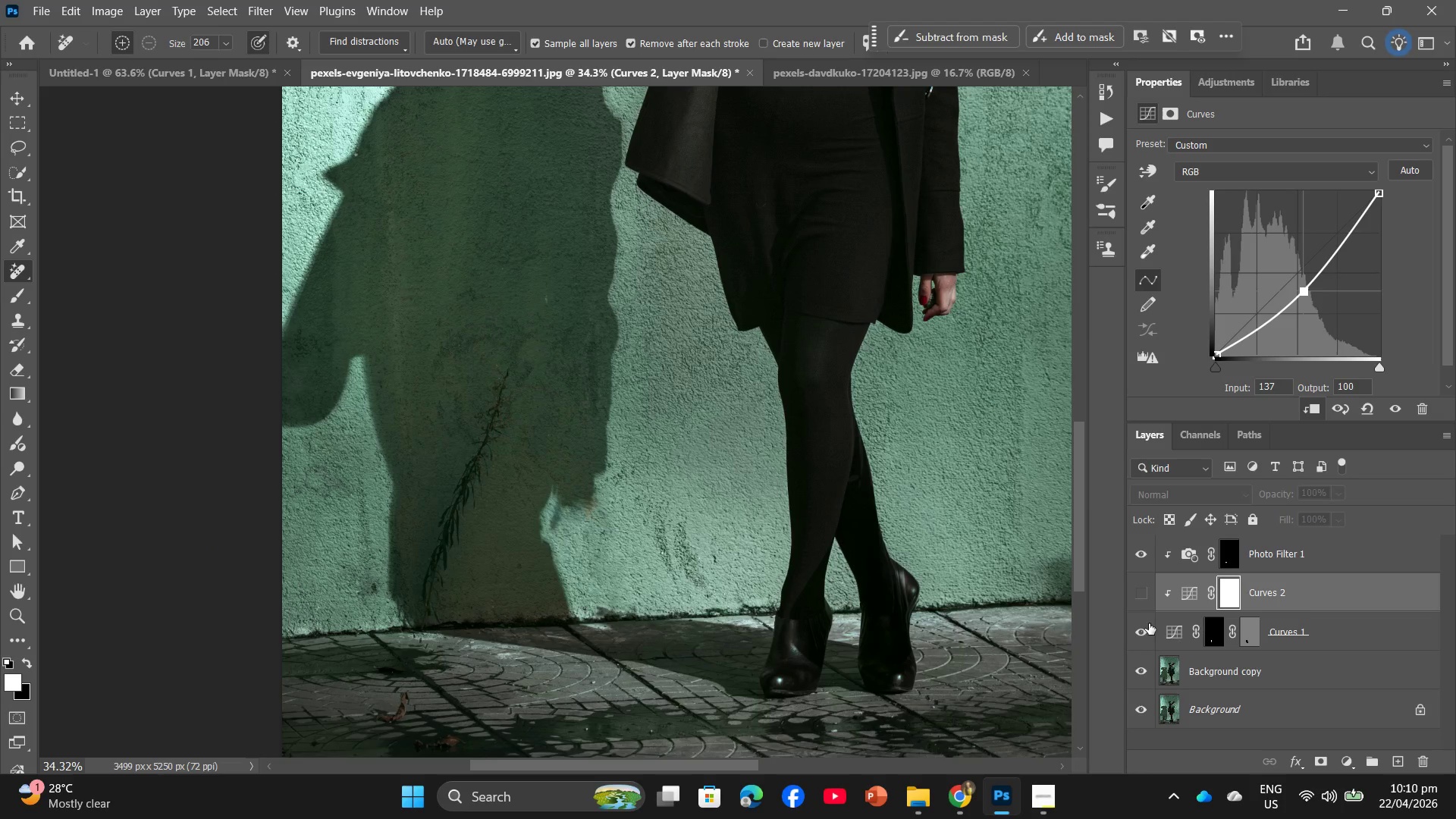 
left_click([1147, 628])
 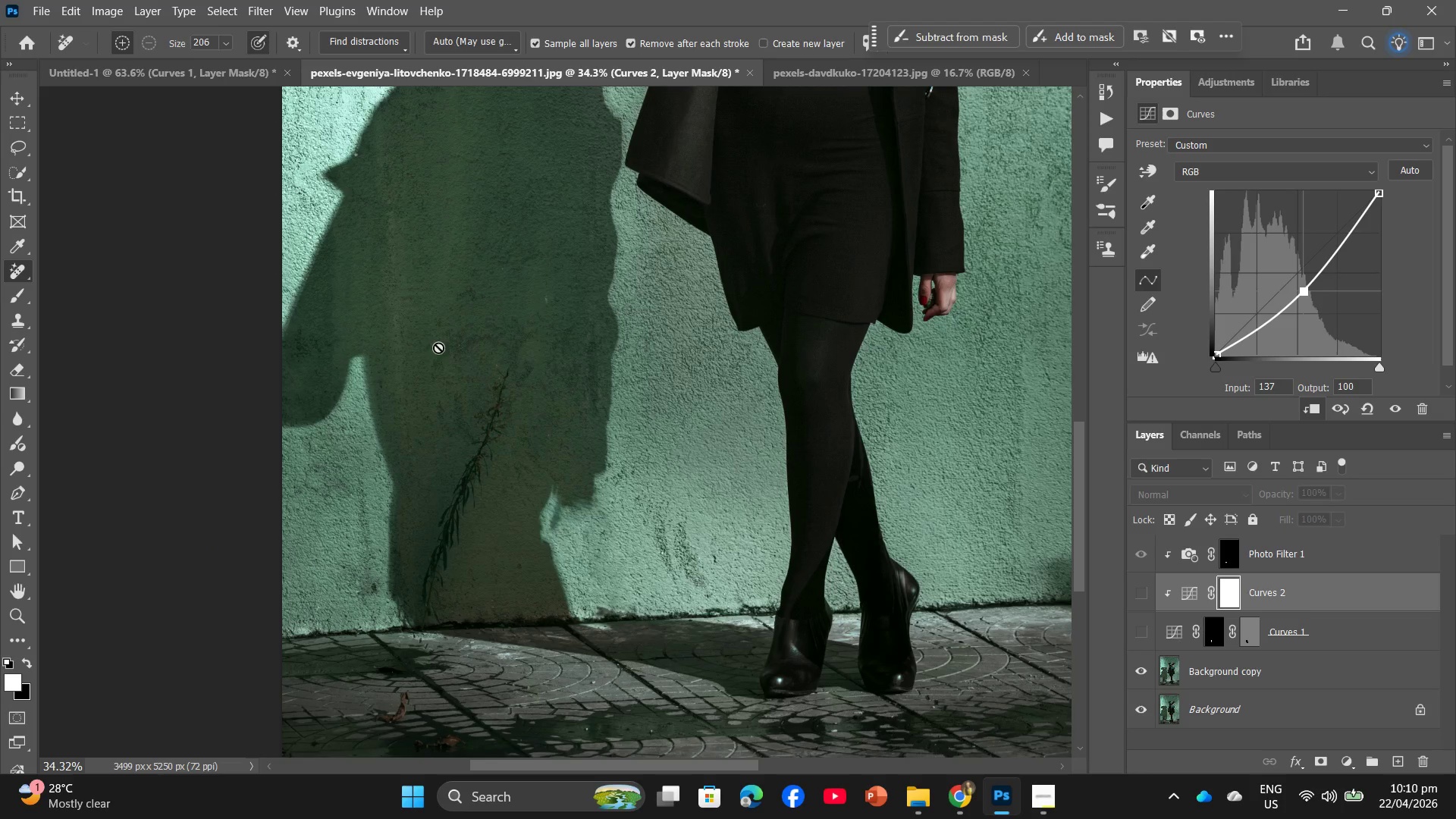 
left_click([39, 13])
 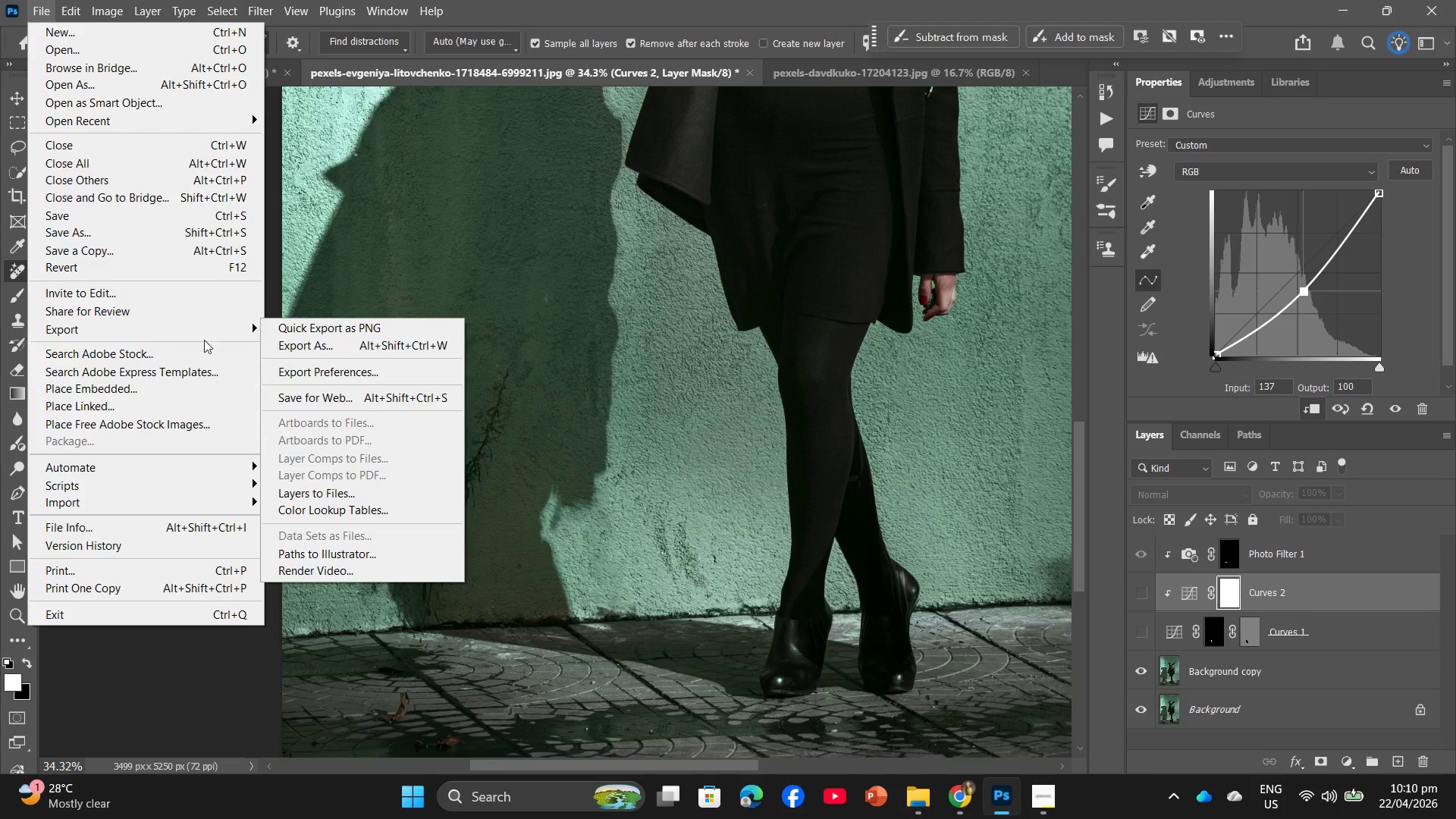 
left_click([309, 353])
 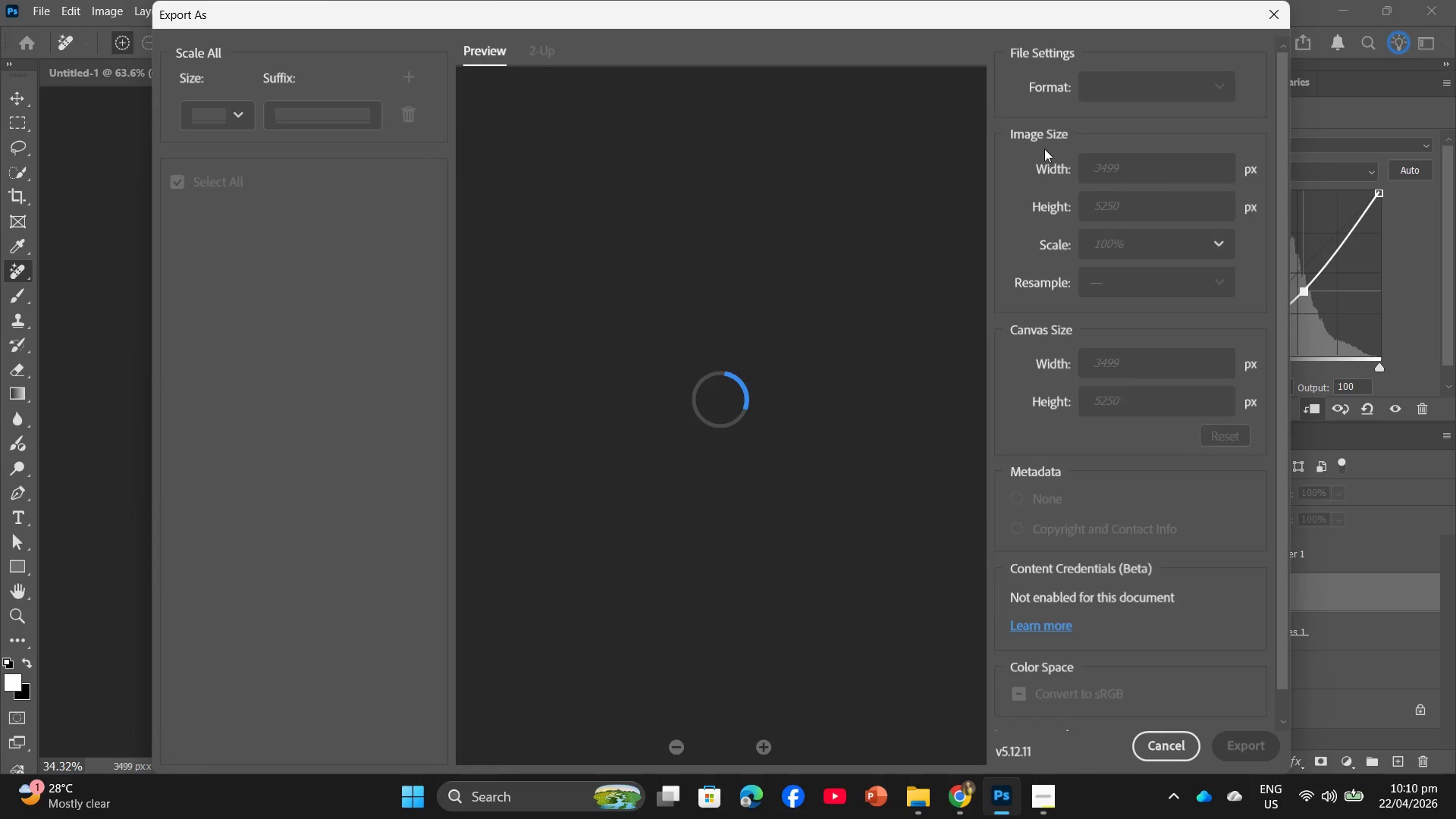 
left_click_drag(start_coordinate=[1153, 219], to_coordinate=[1049, 240])
 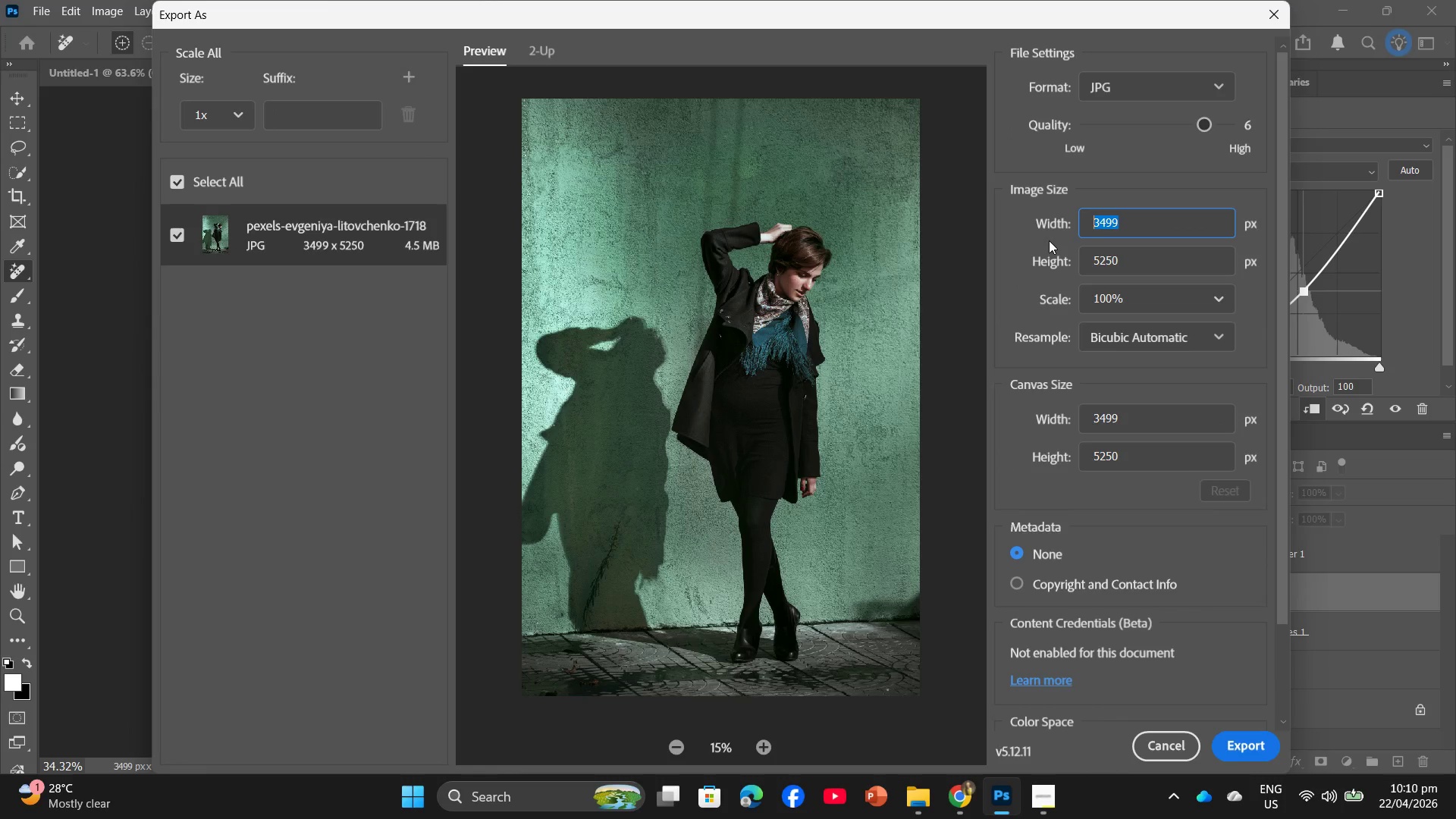 
key(Numpad3)
 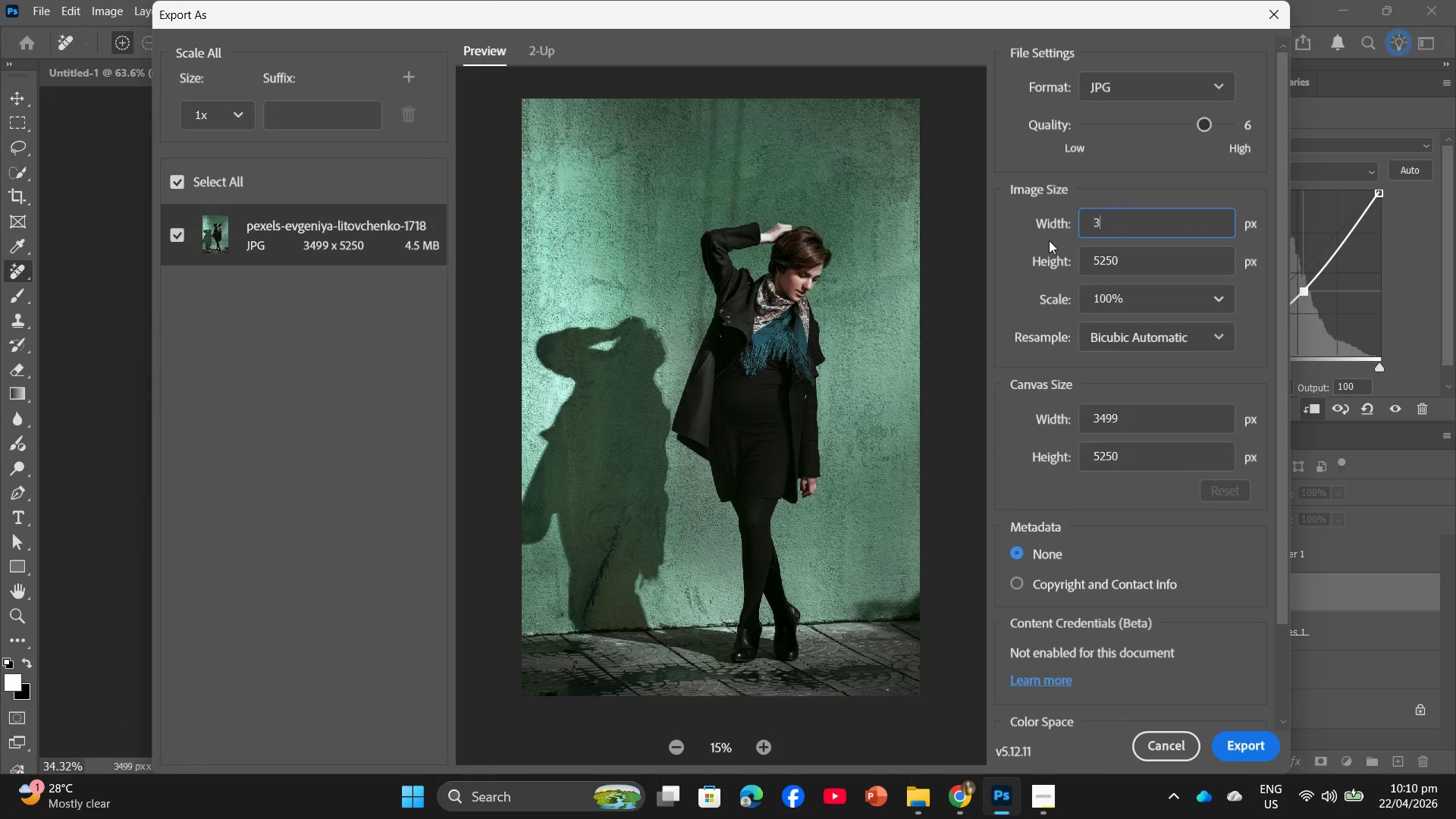 
key(Numpad0)
 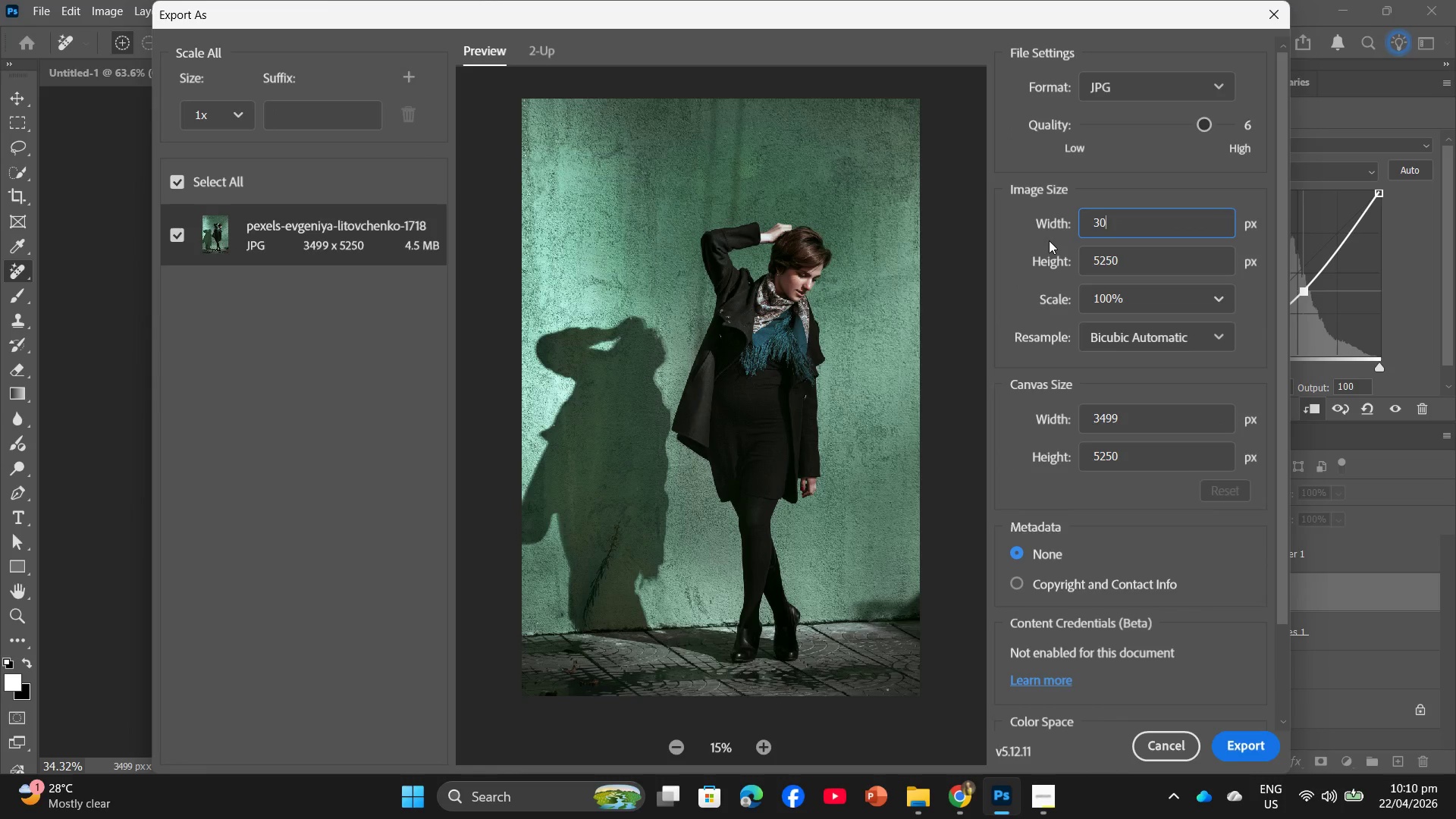 
key(Numpad0)
 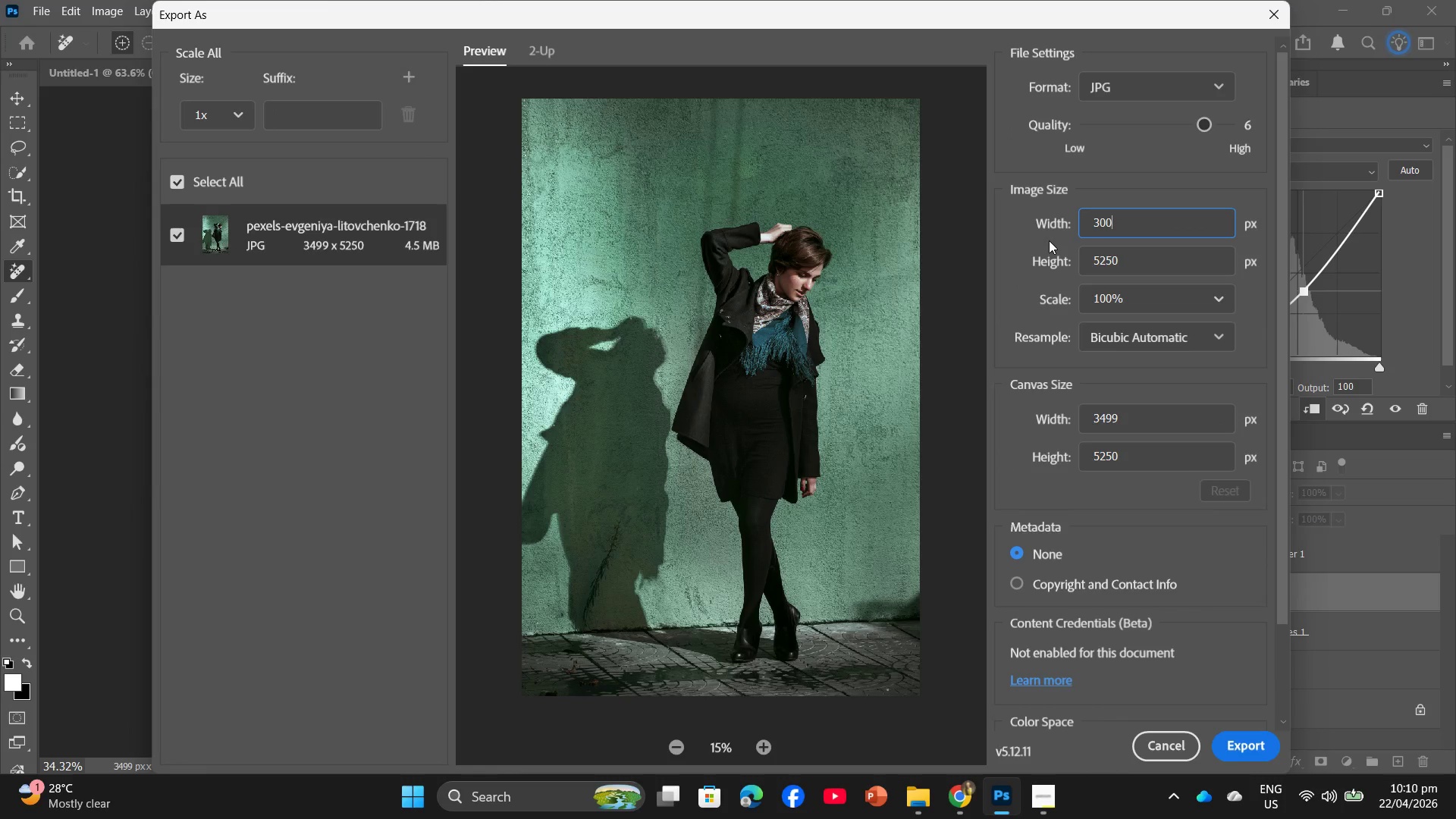 
key(Numpad0)
 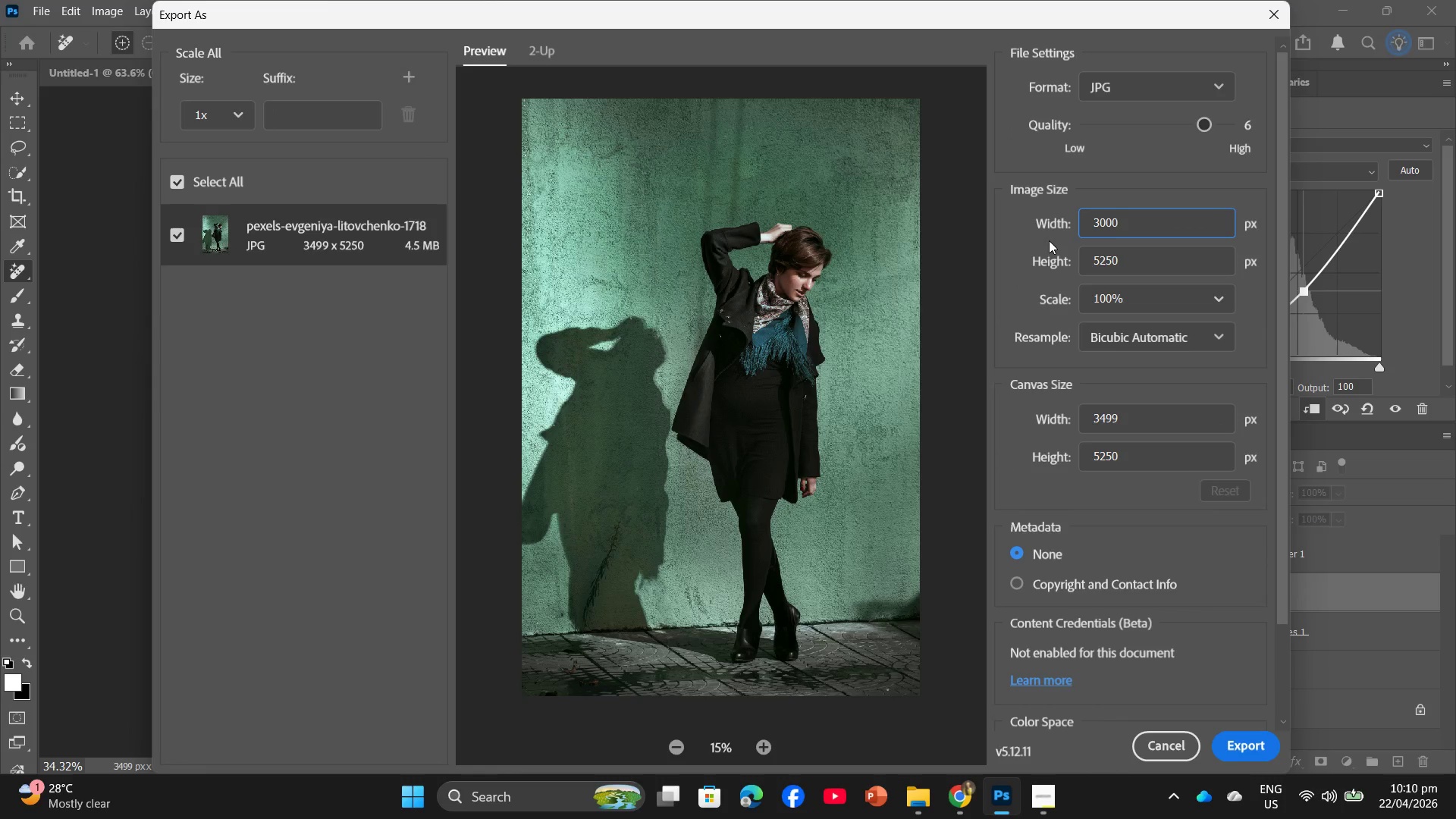 
key(Enter)
 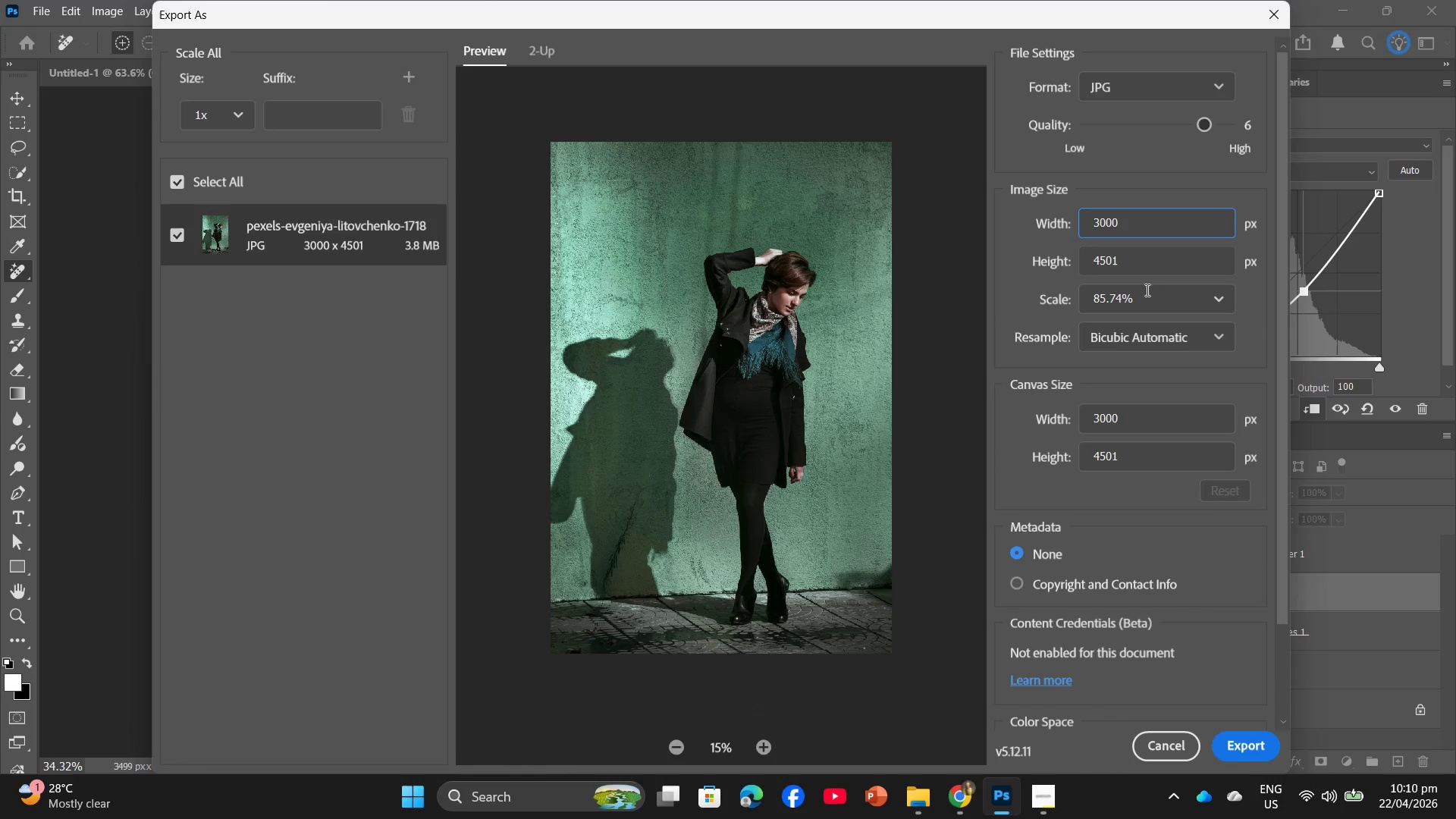 
scroll: coordinate [1125, 638], scroll_direction: down, amount: 6.0
 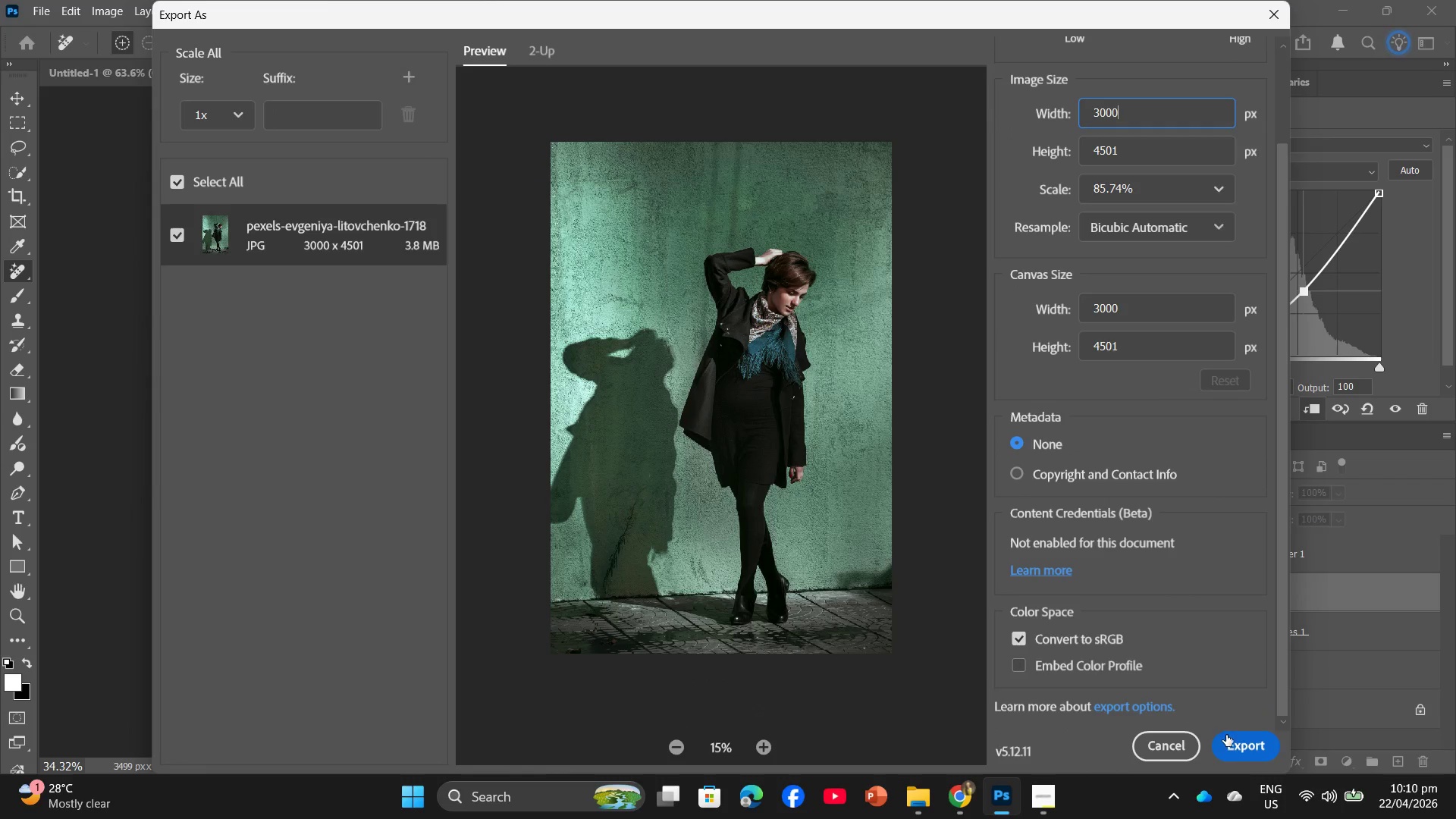 
left_click([1238, 733])
 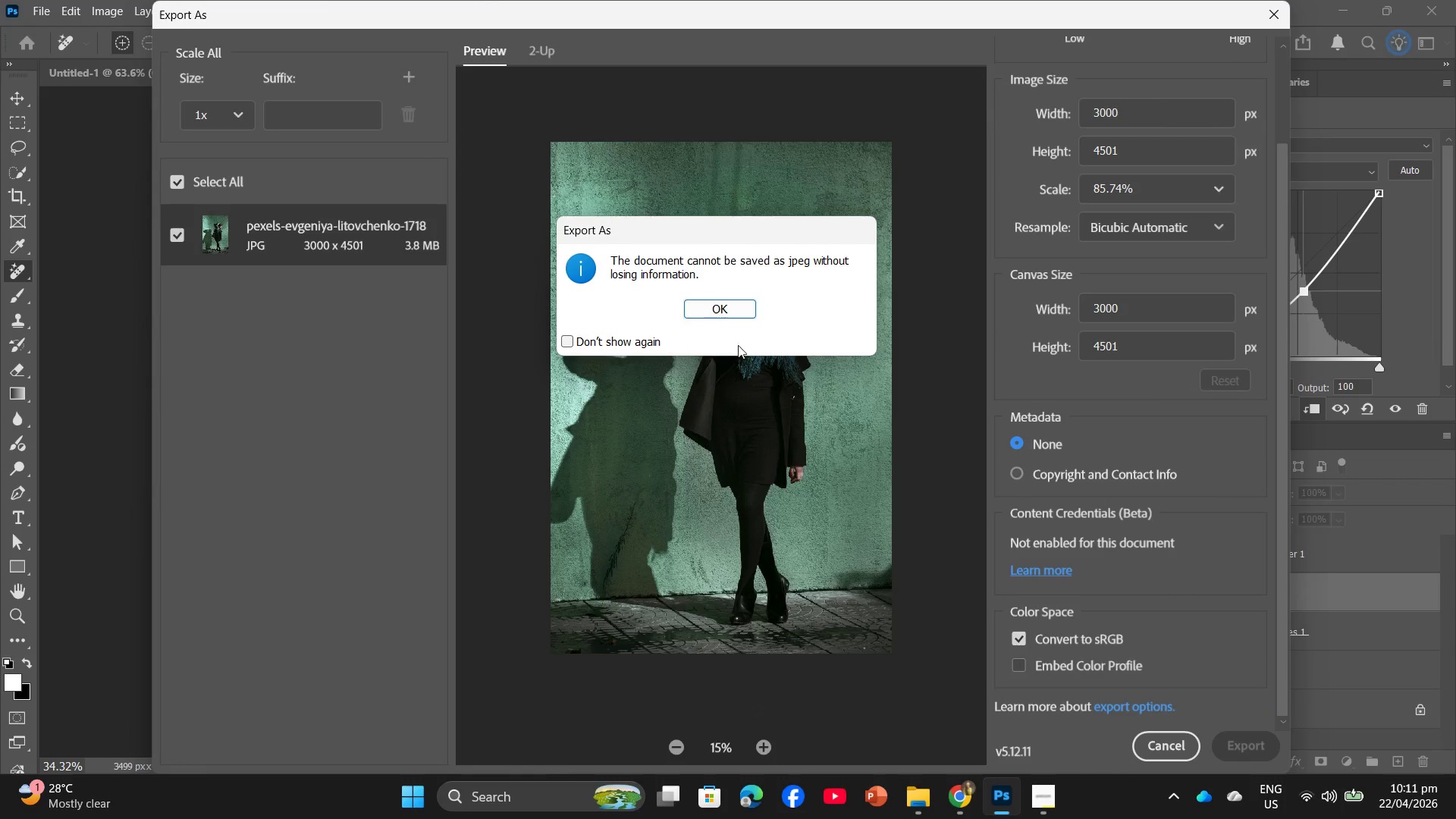 
left_click([725, 312])
 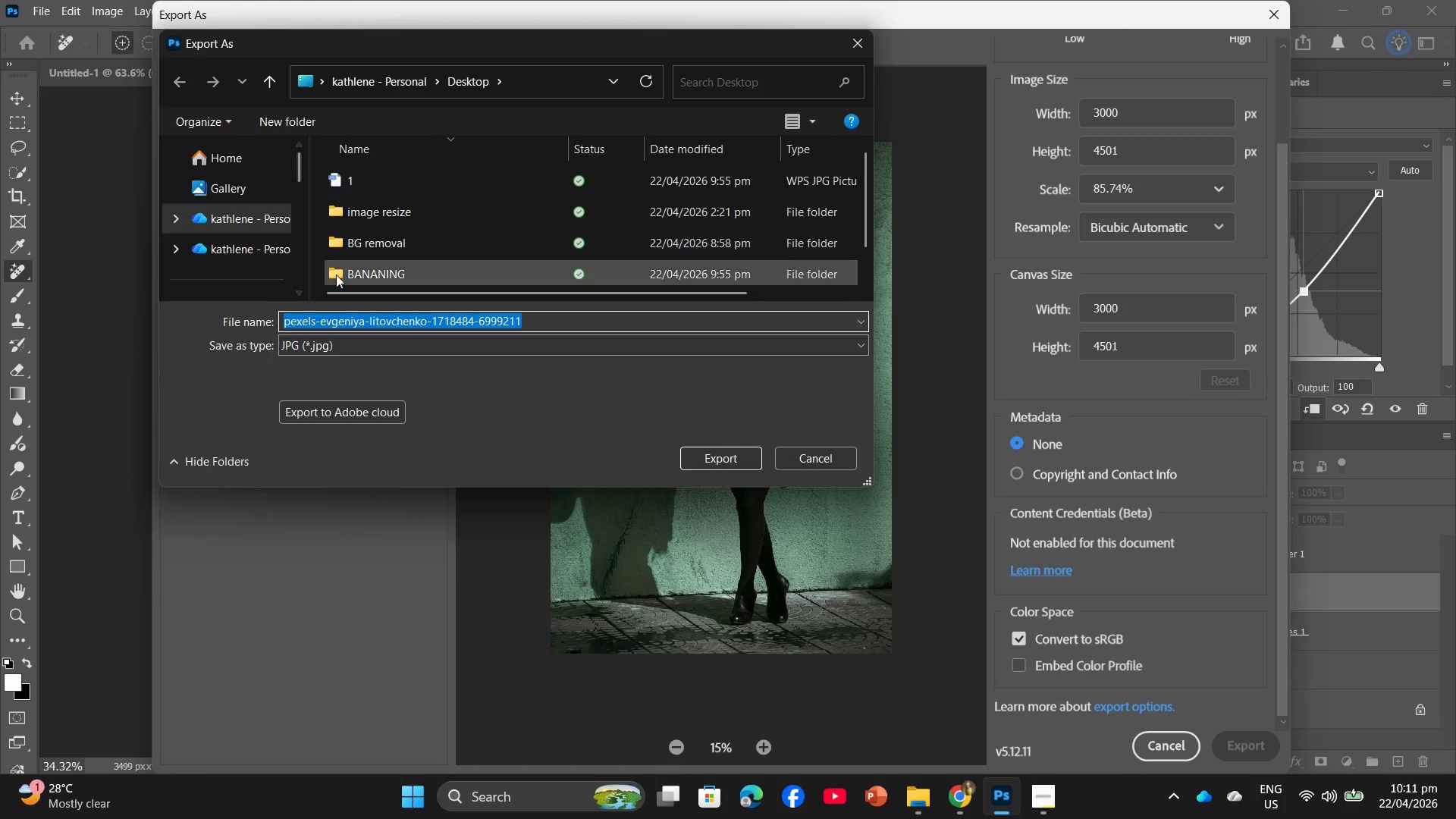 
wait(5.62)
 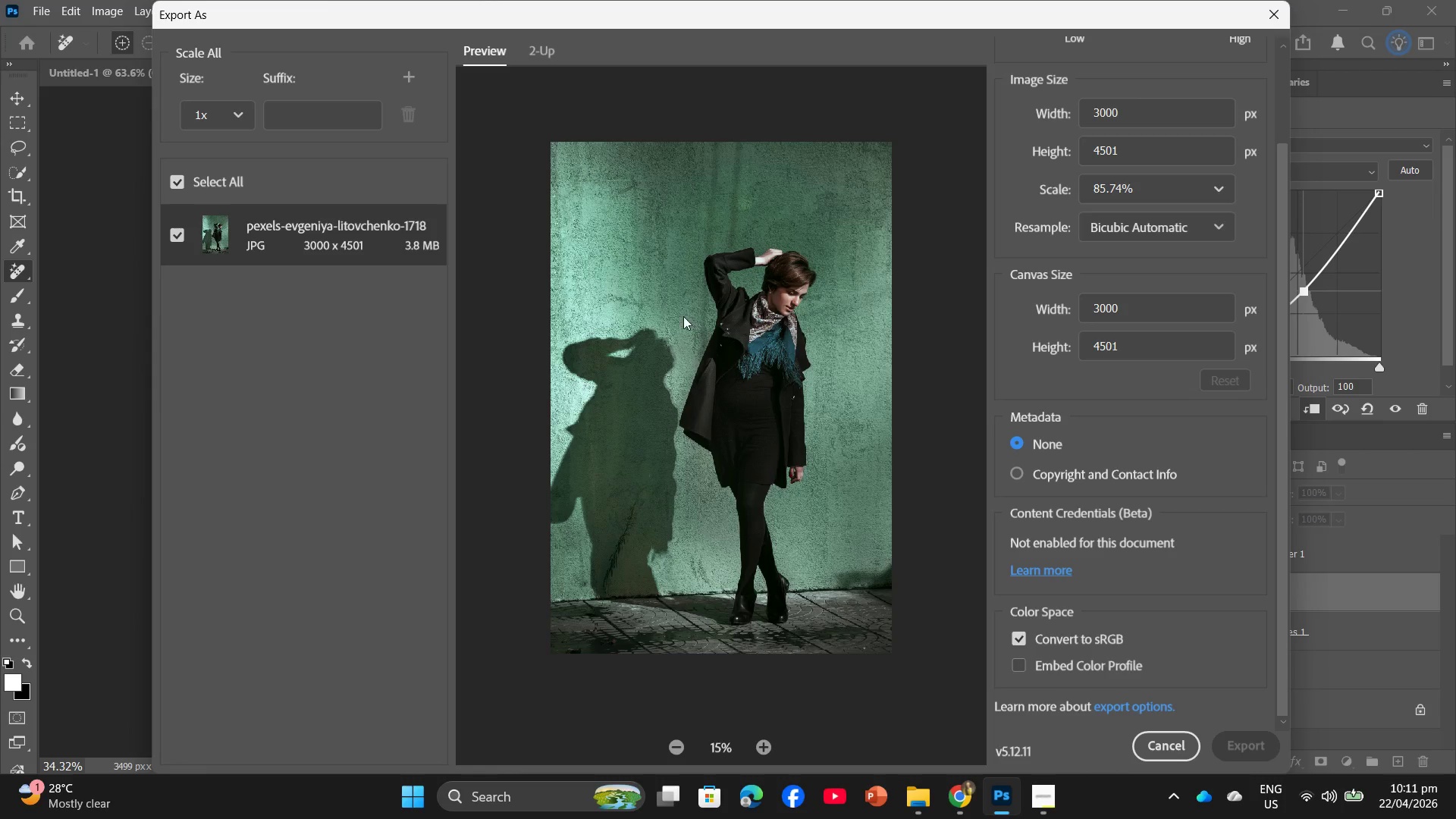 
double_click([364, 264])
 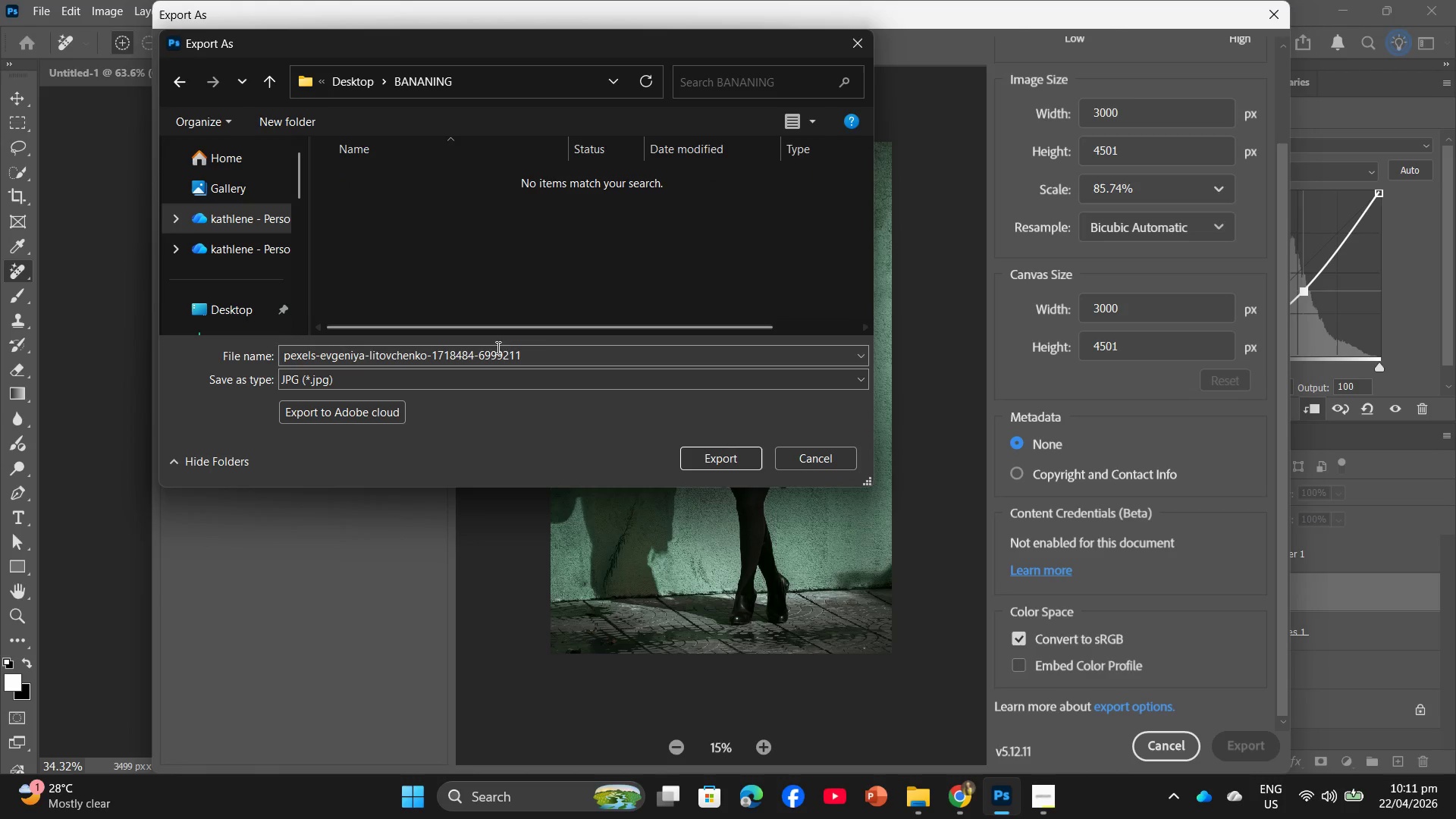 
left_click_drag(start_coordinate=[554, 352], to_coordinate=[201, 360])
 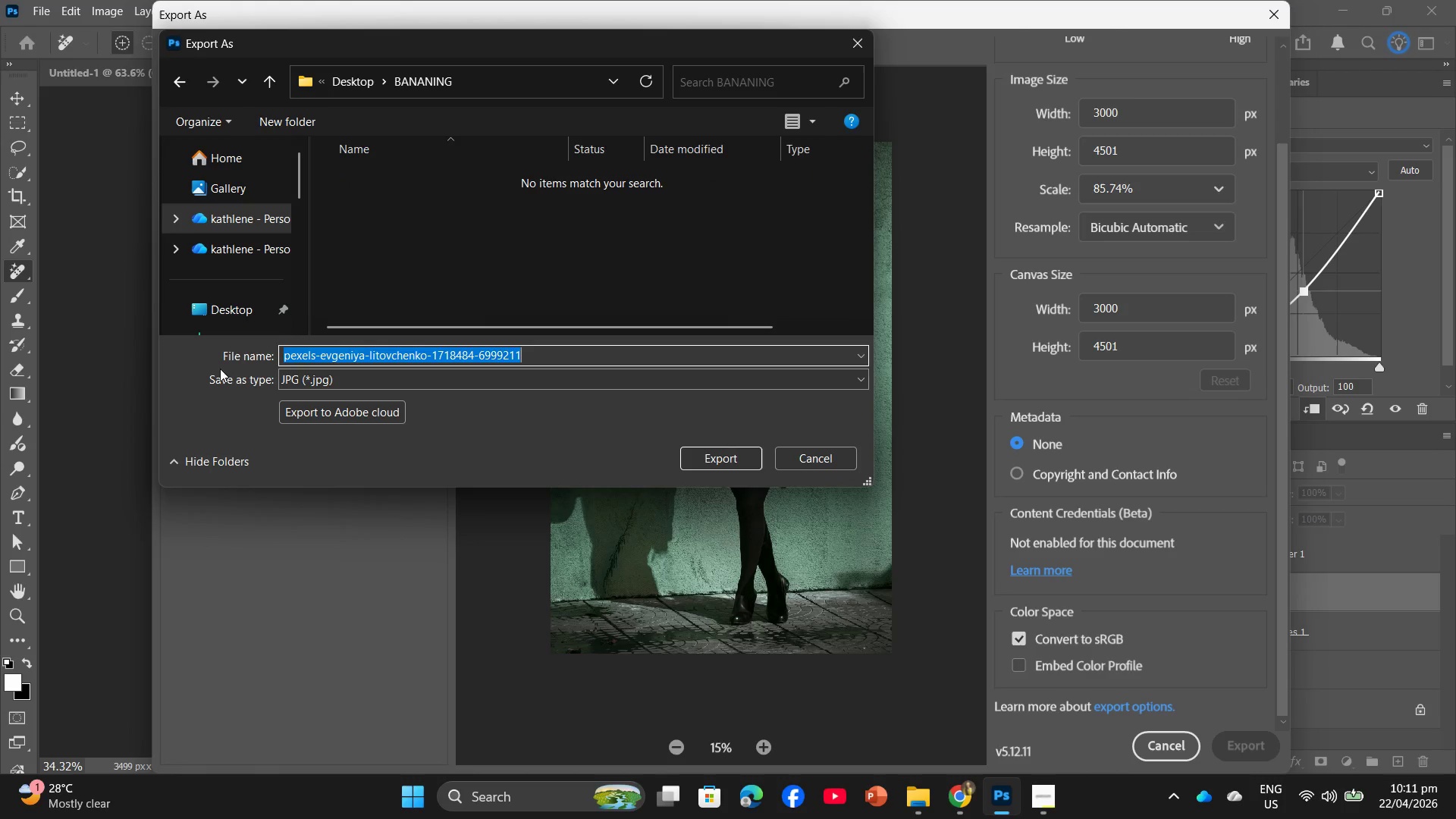 
key(2)
 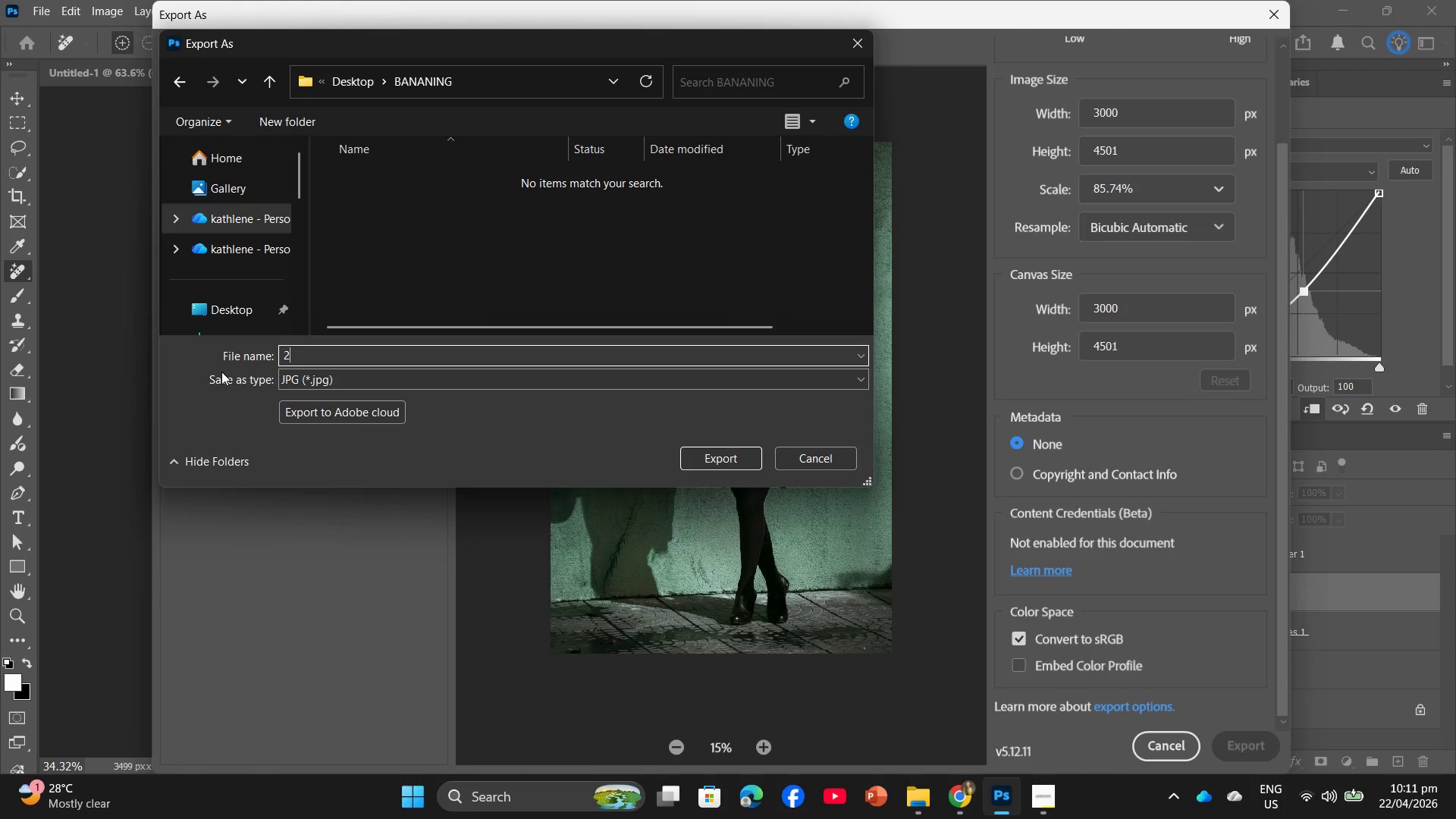 
key(Enter)
 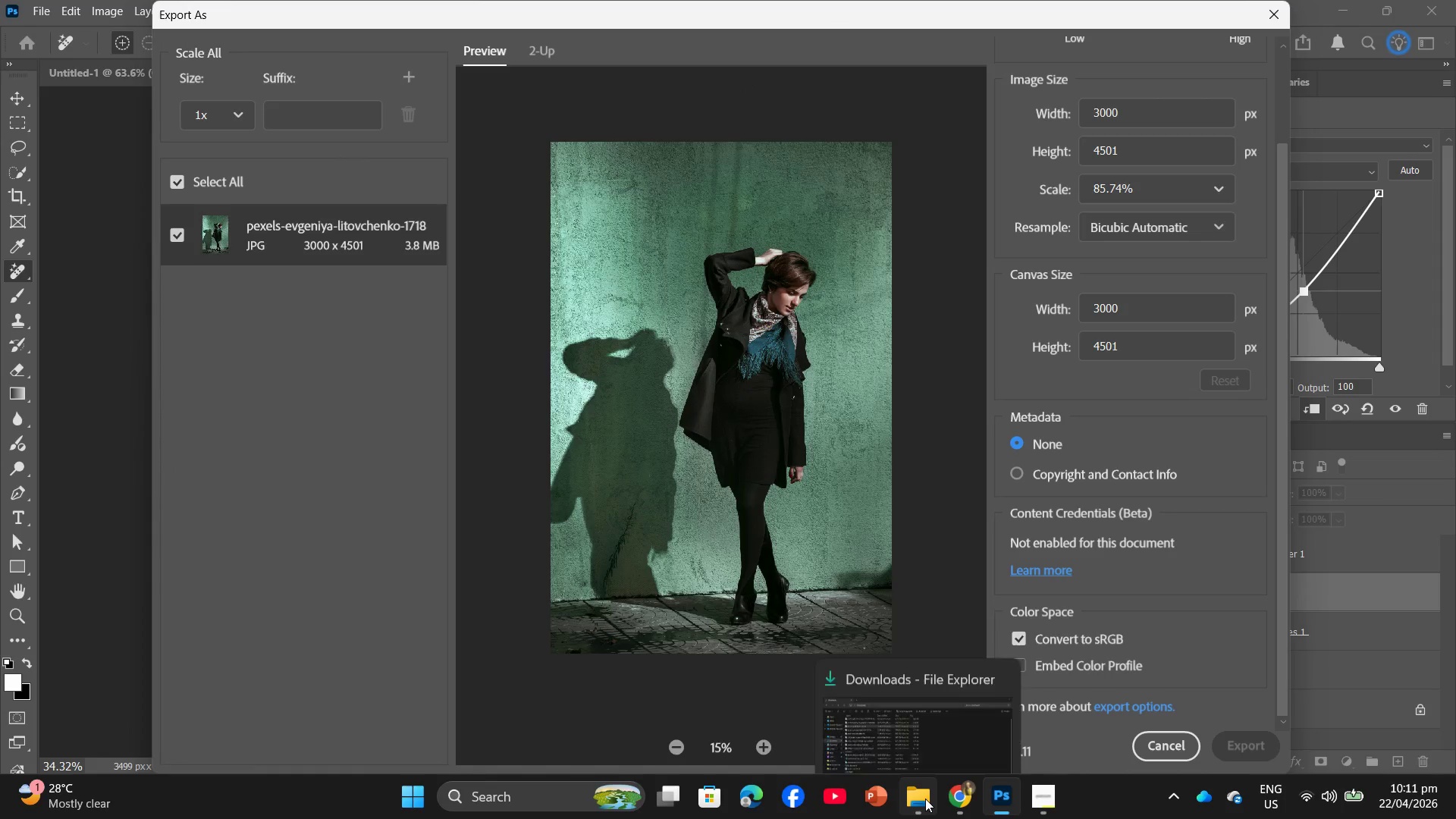 
left_click([925, 751])
 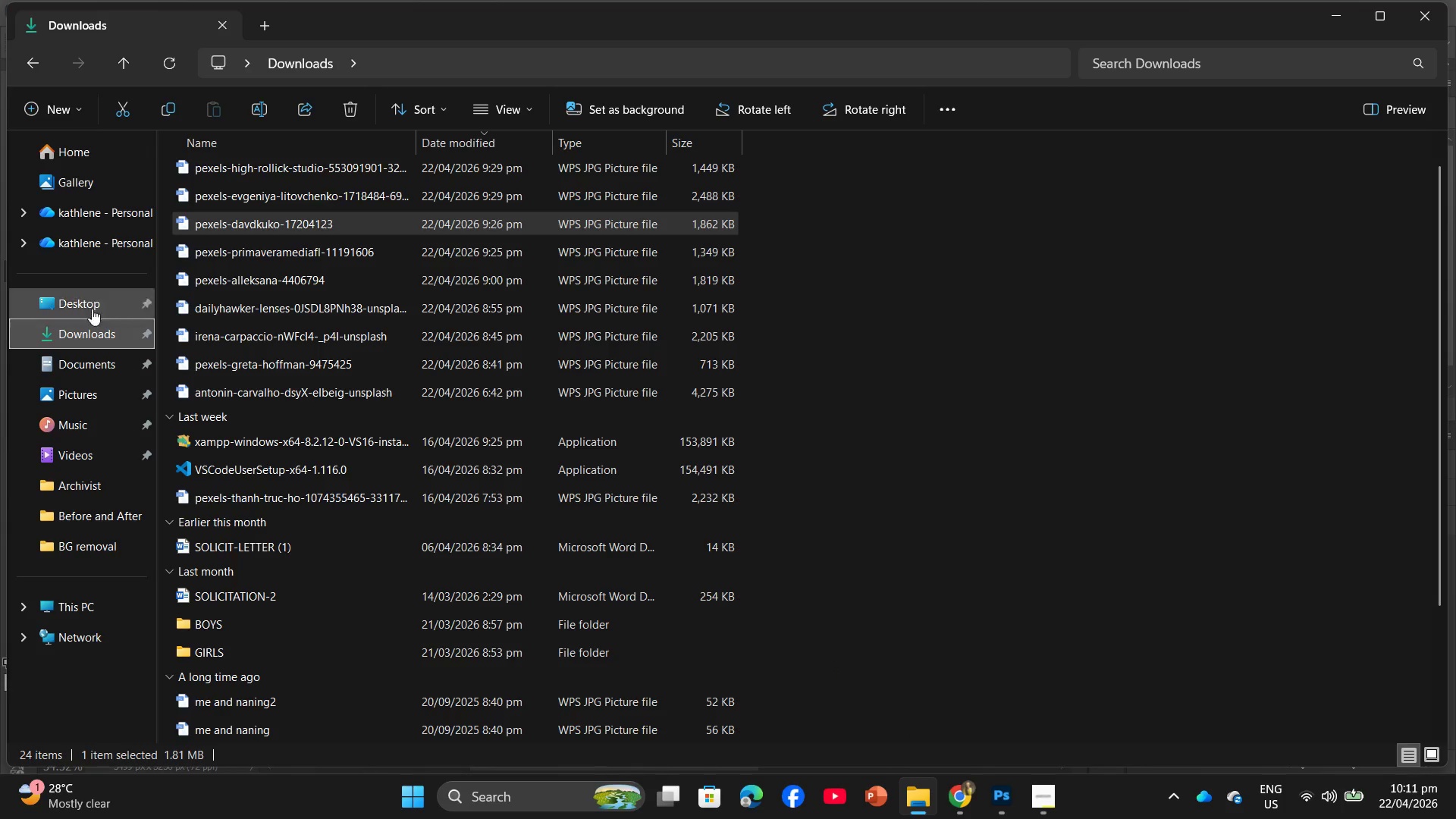 
left_click([83, 303])
 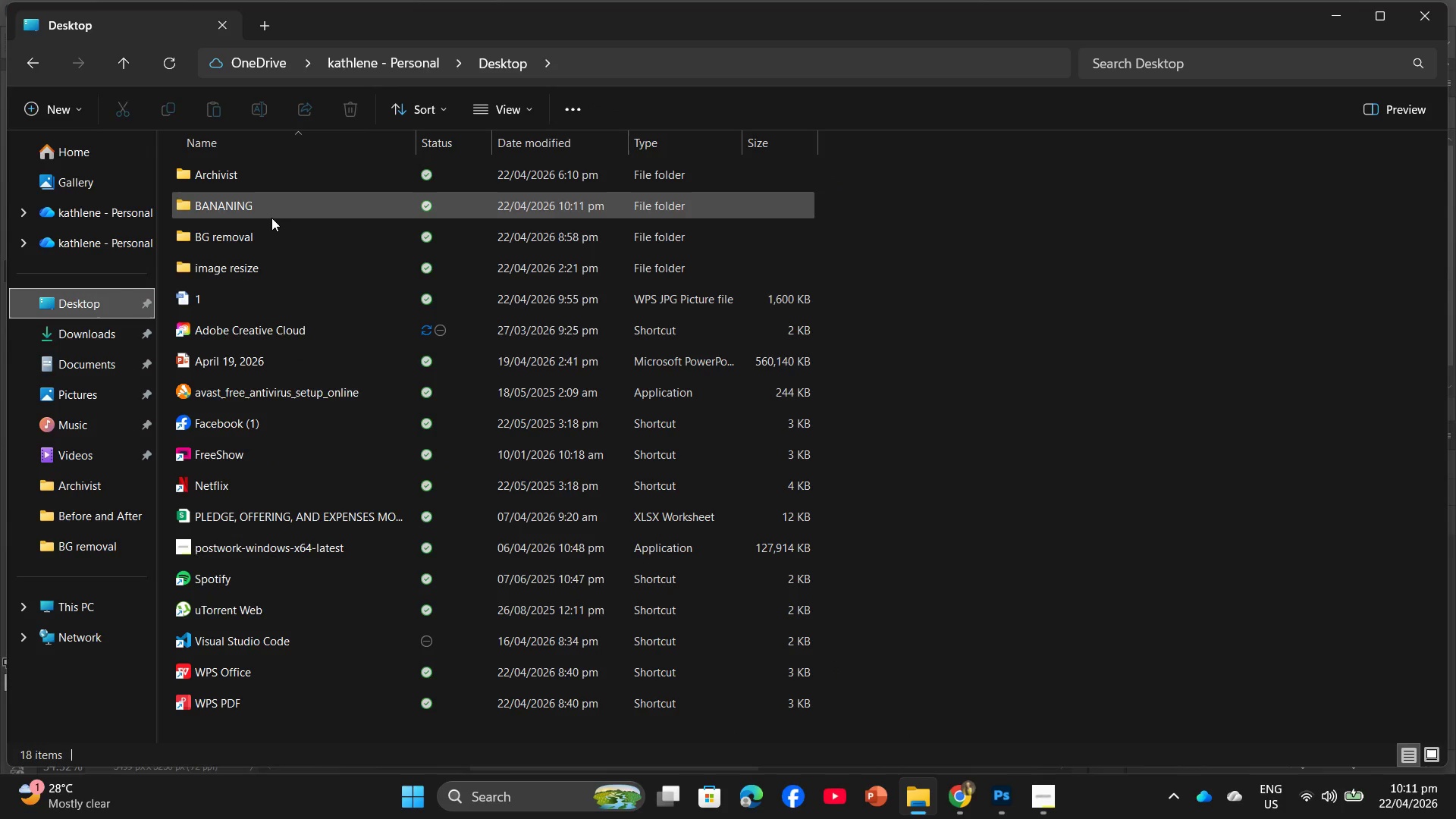 
double_click([271, 218])
 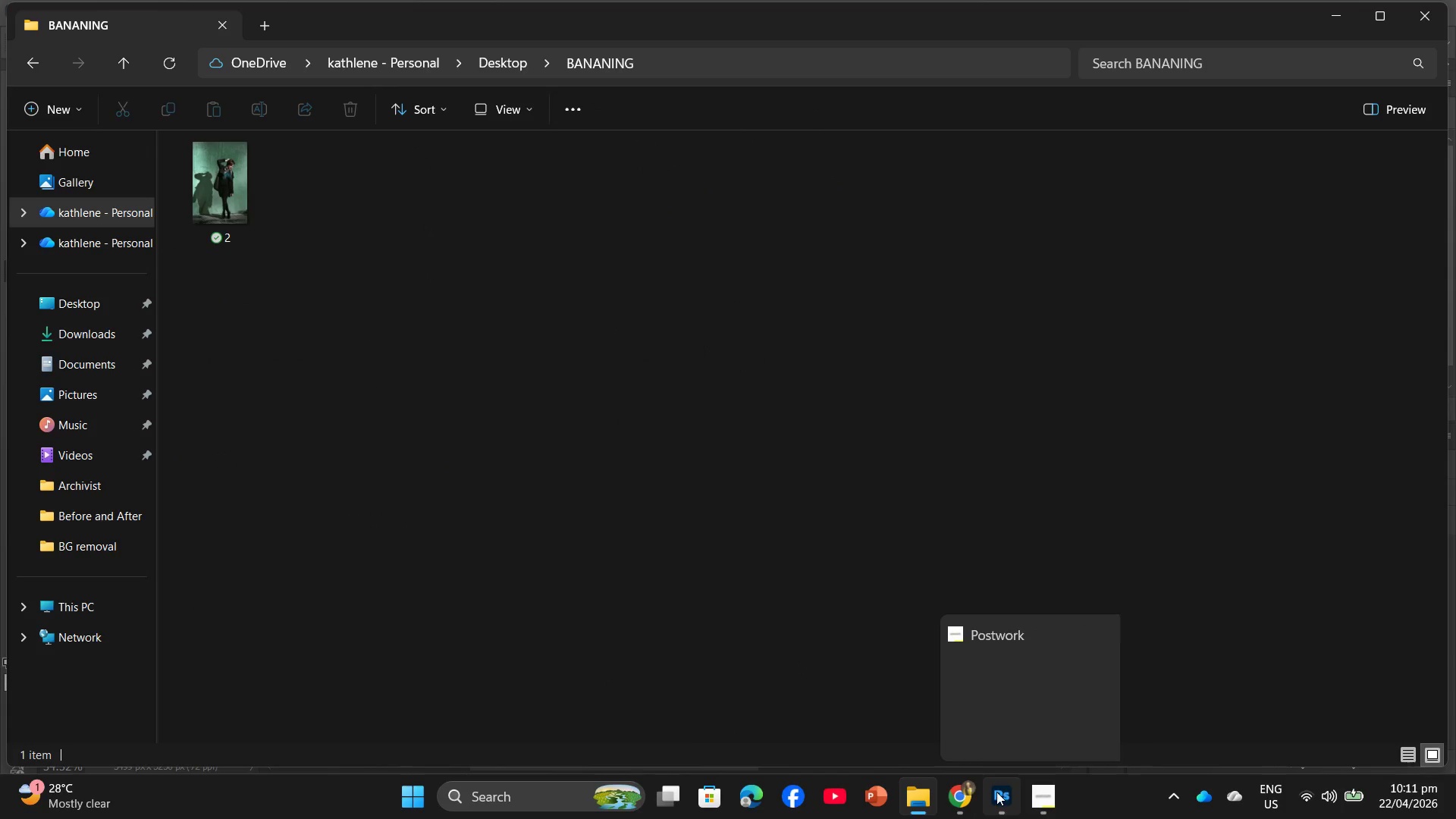 
wait(5.86)
 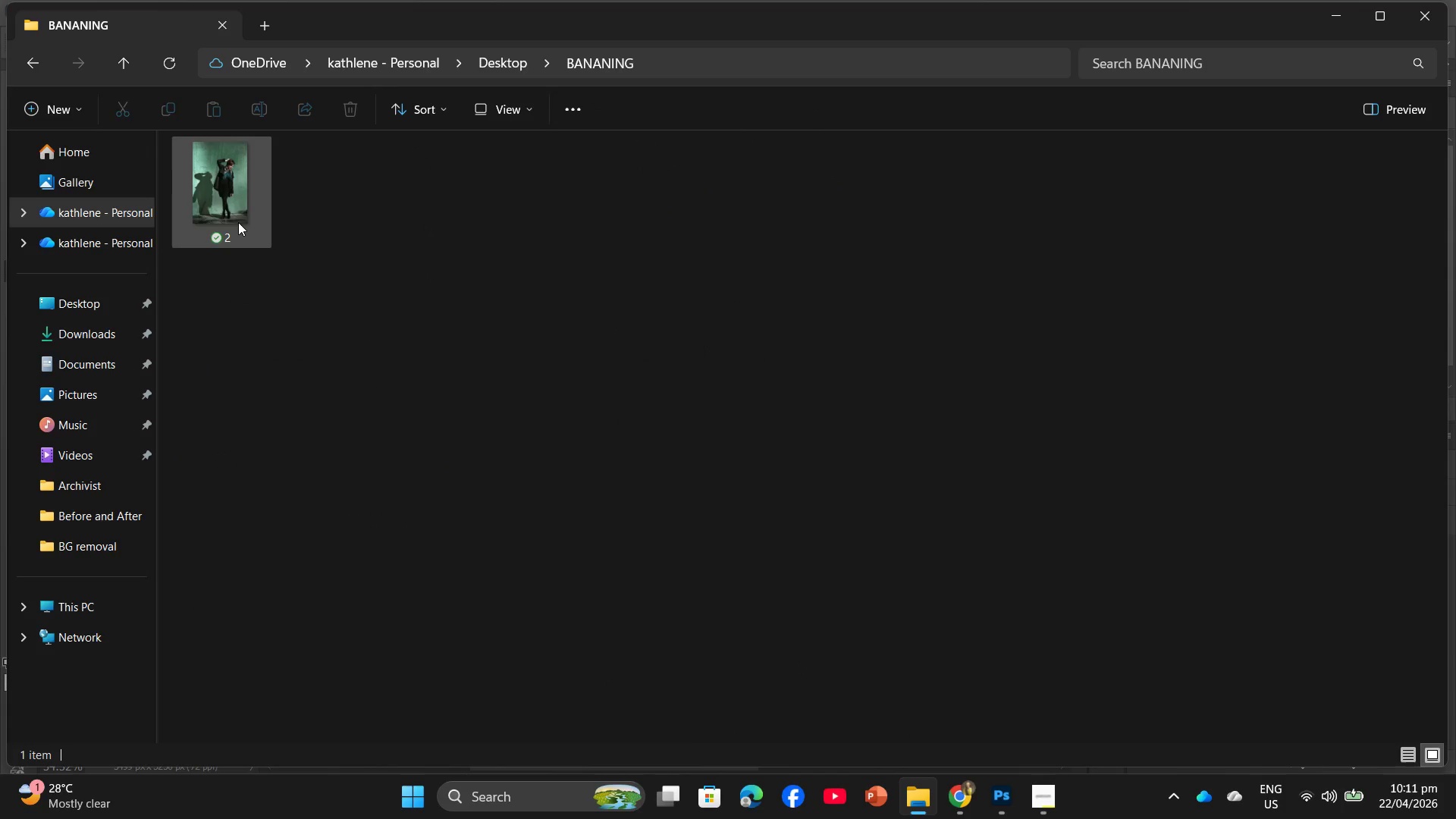 
left_click([110, 86])
 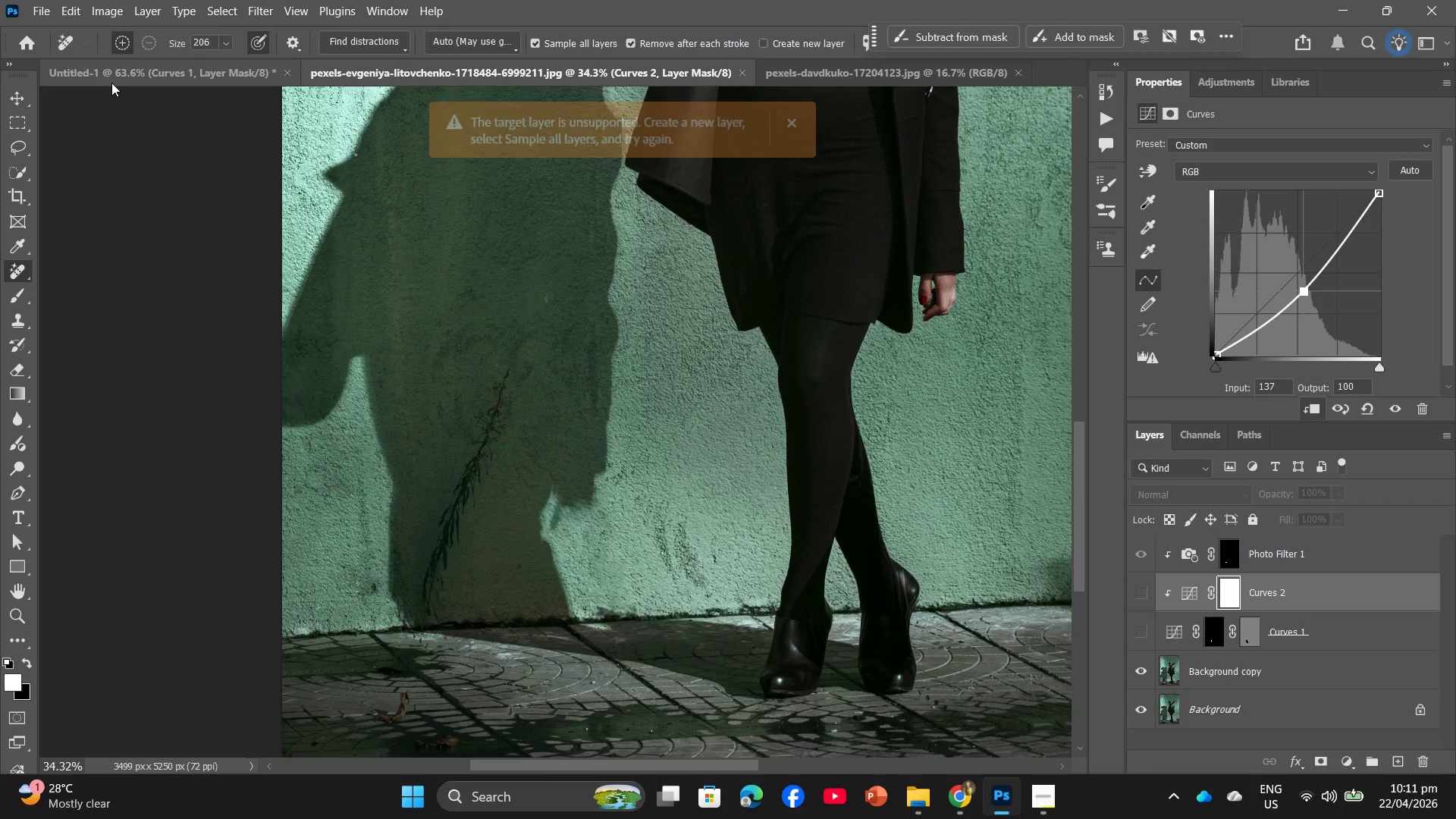 
left_click([112, 77])
 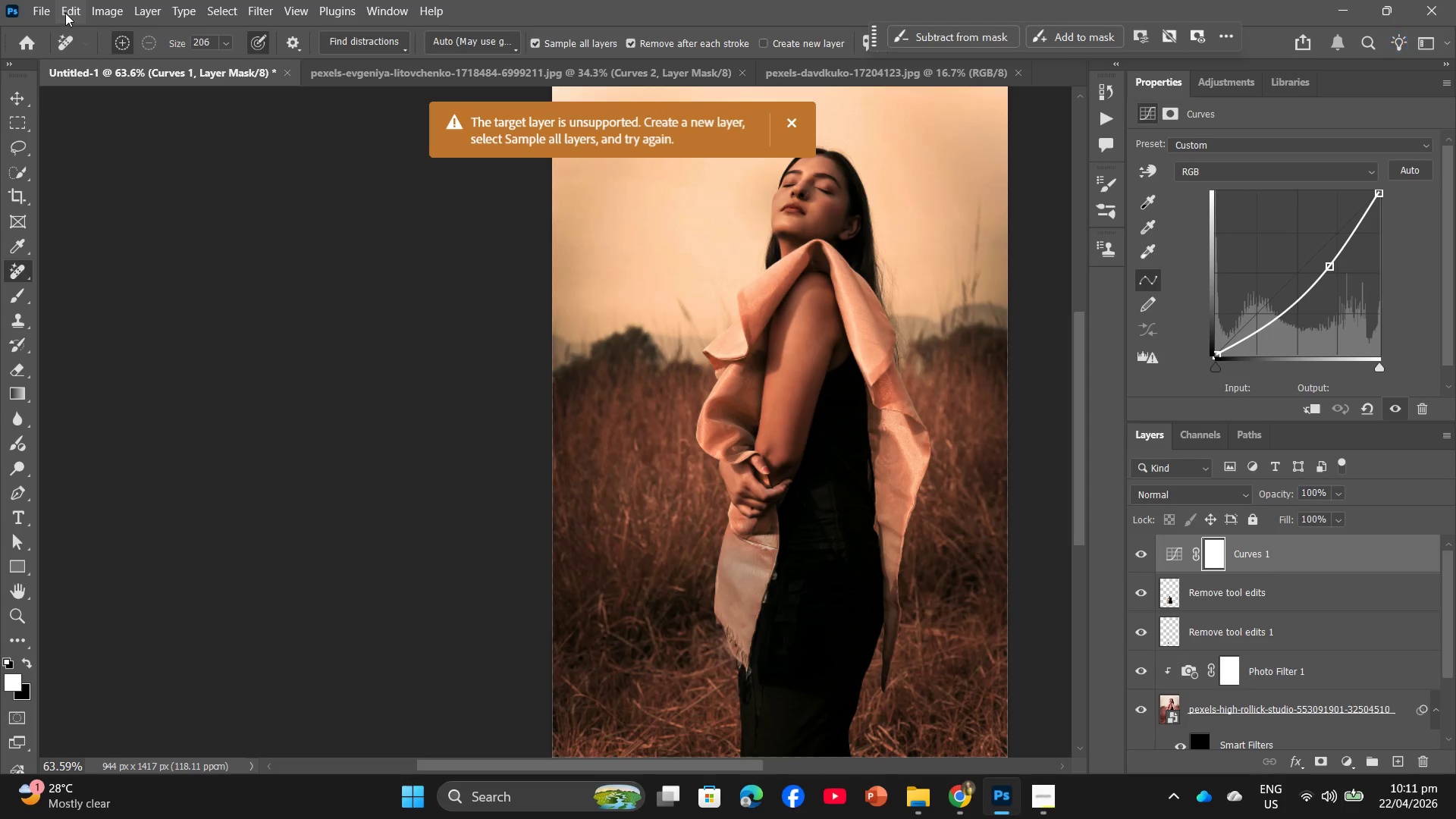 
left_click([44, 8])
 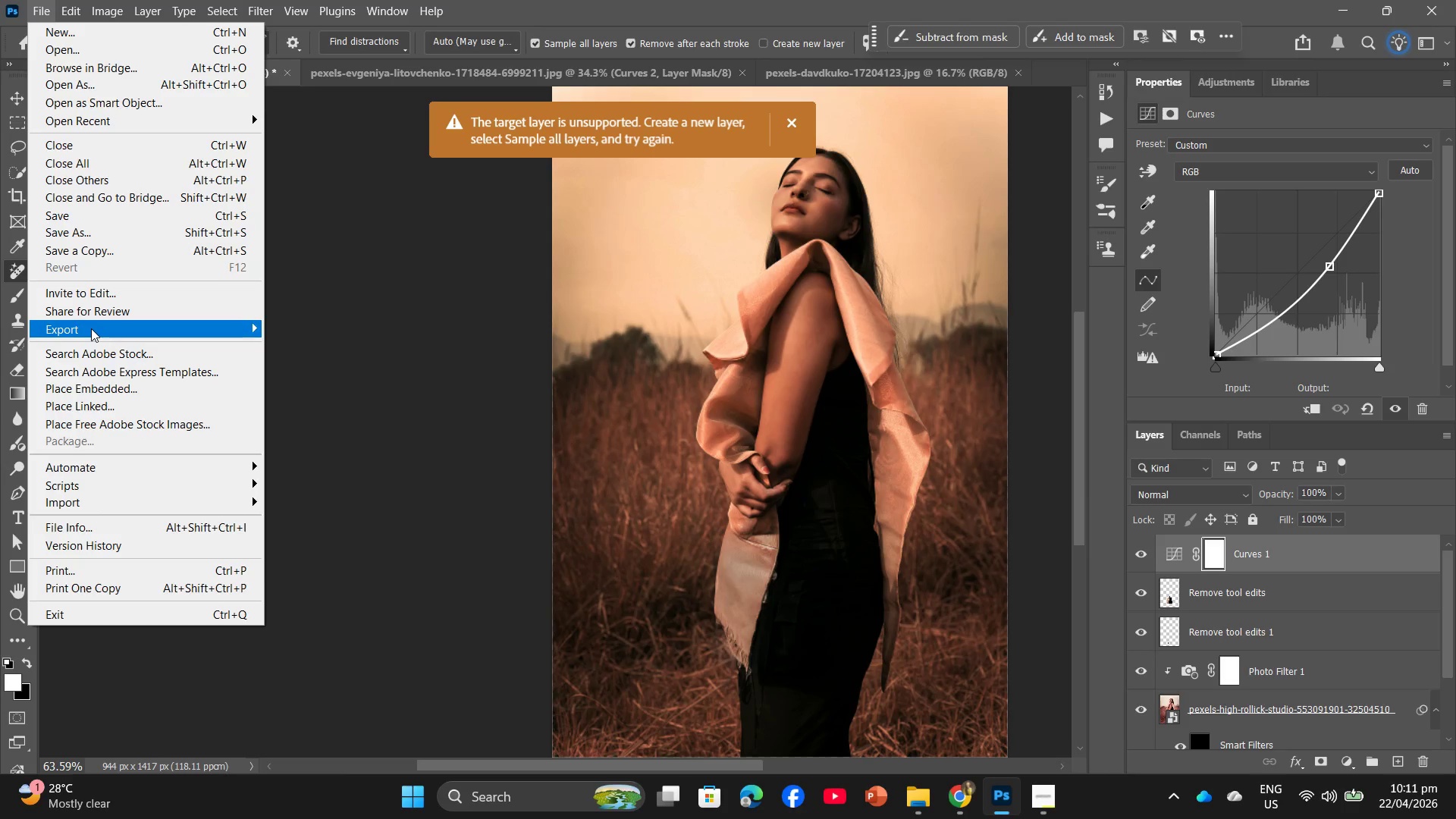 
wait(5.01)
 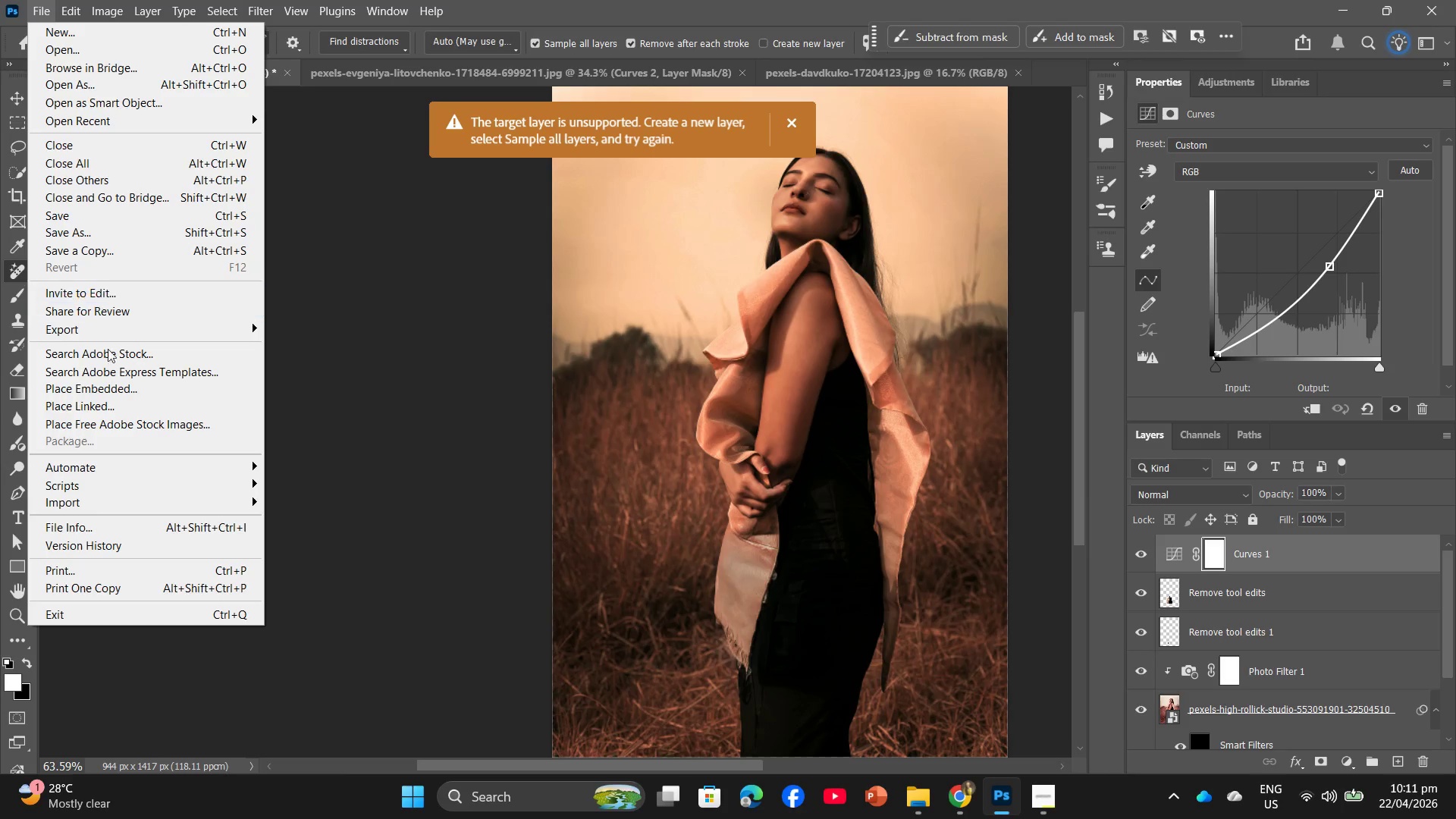 
left_click([354, 350])
 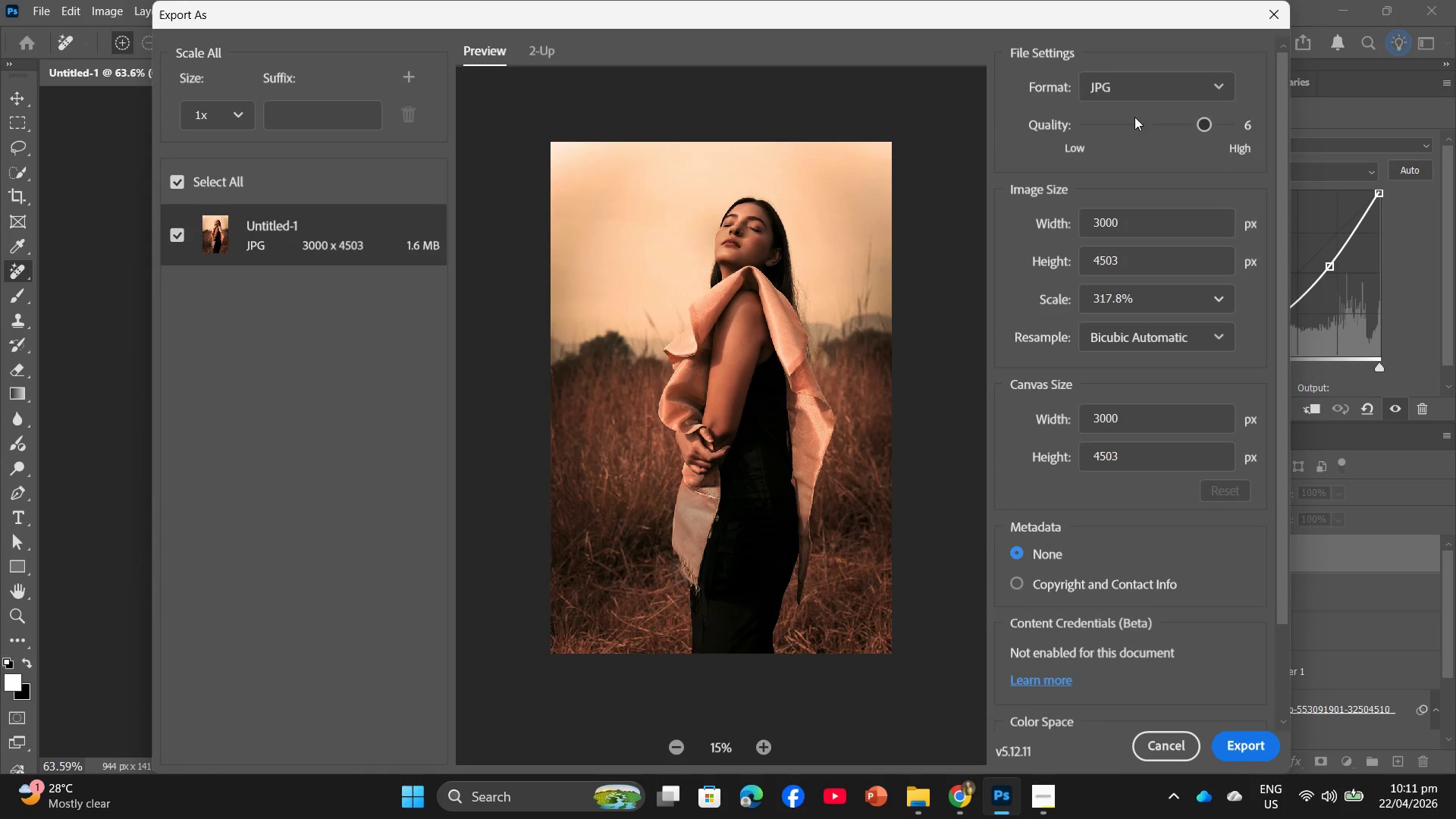 
scroll: coordinate [1087, 579], scroll_direction: down, amount: 6.0
 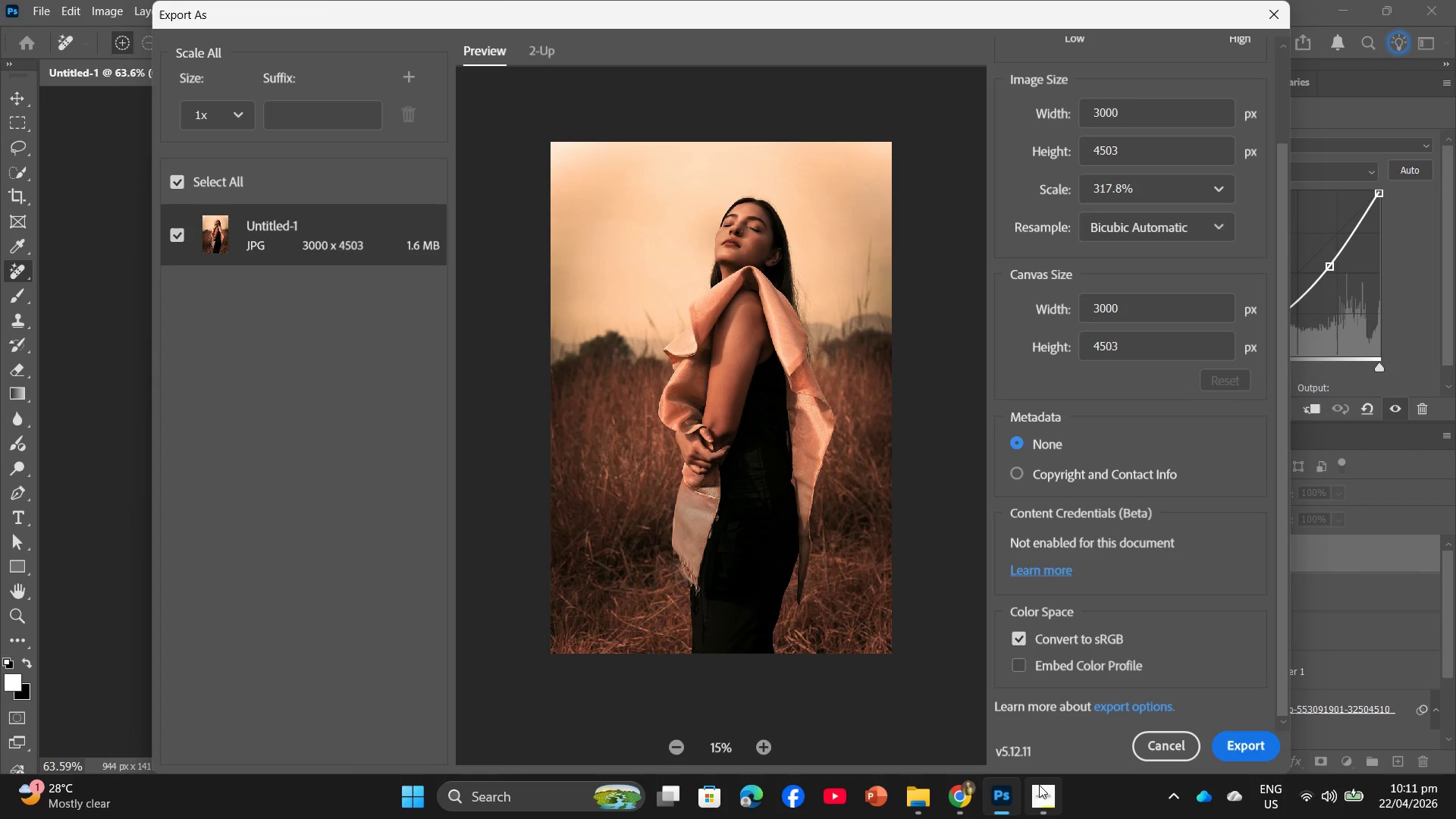 
left_click([1027, 720])